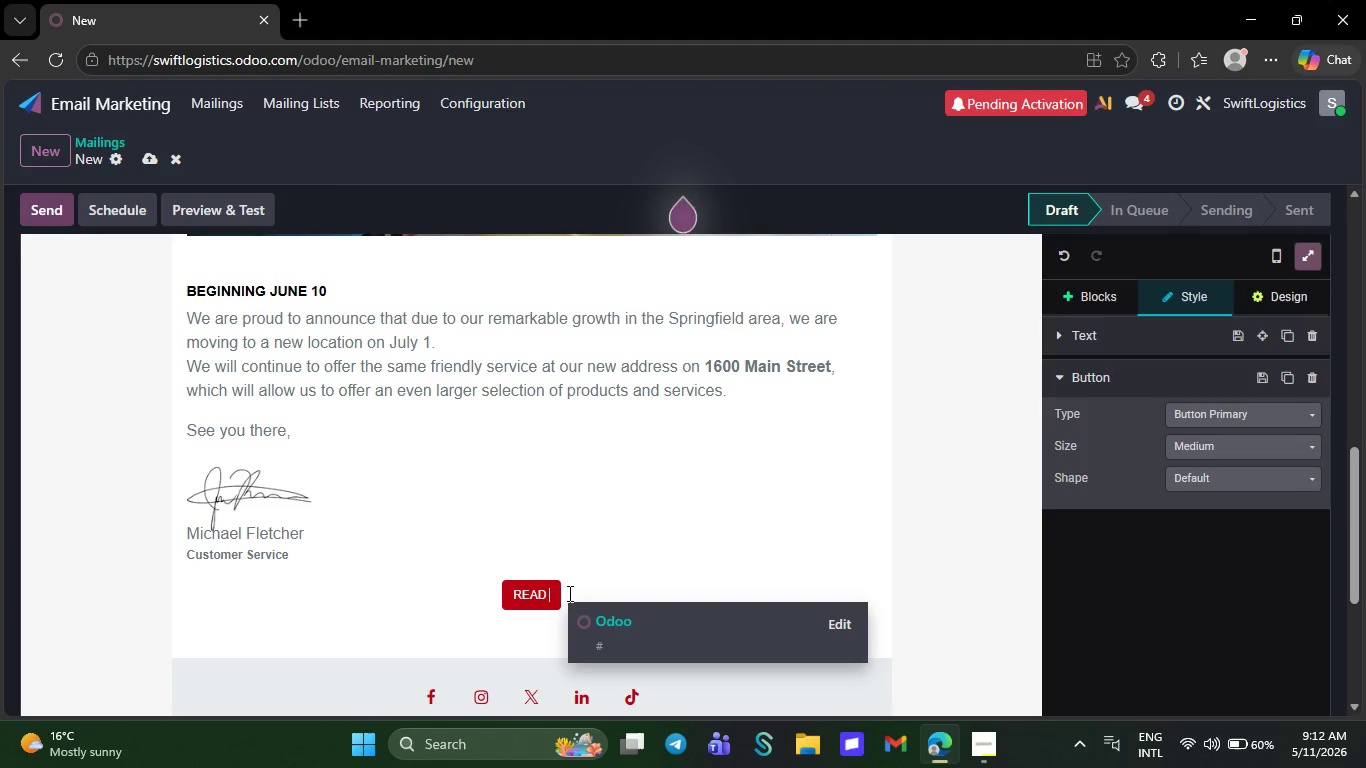 
wait(5.02)
 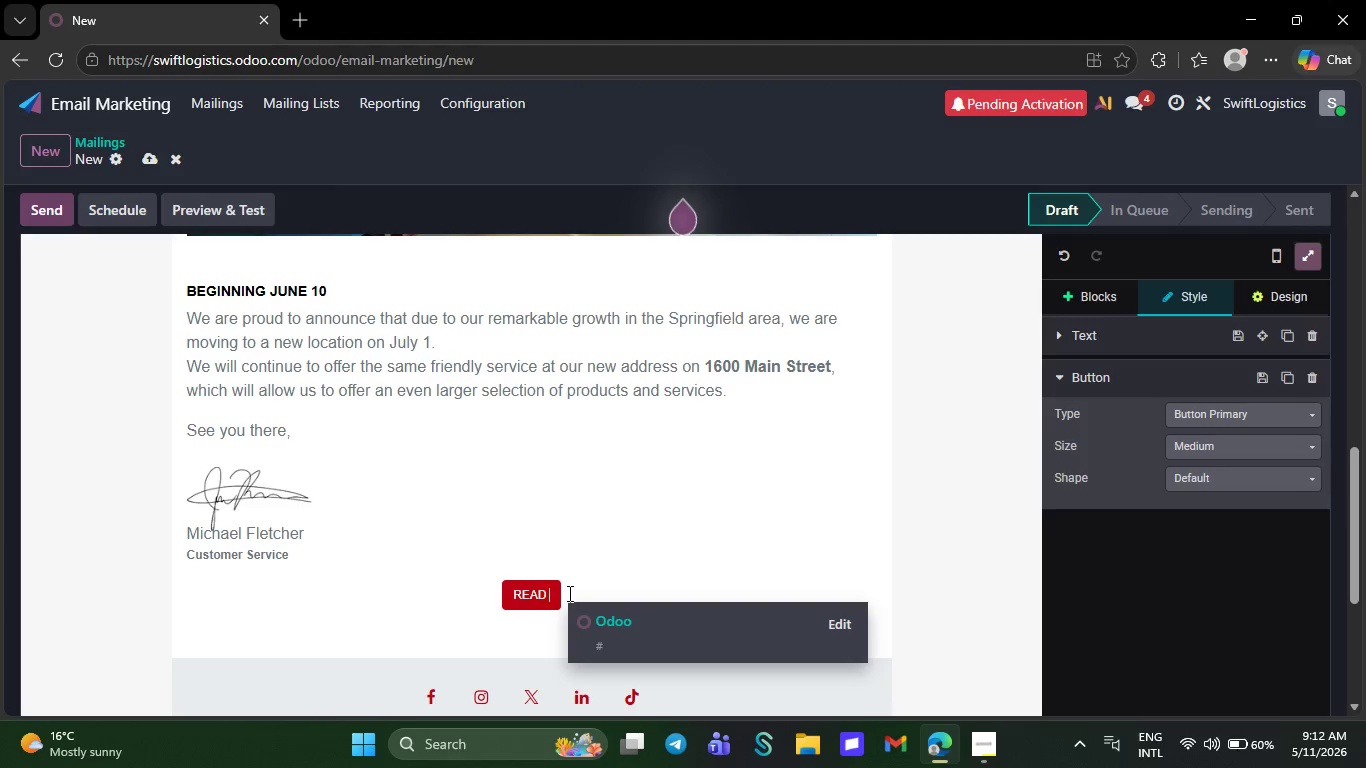 
key(Backspace)
 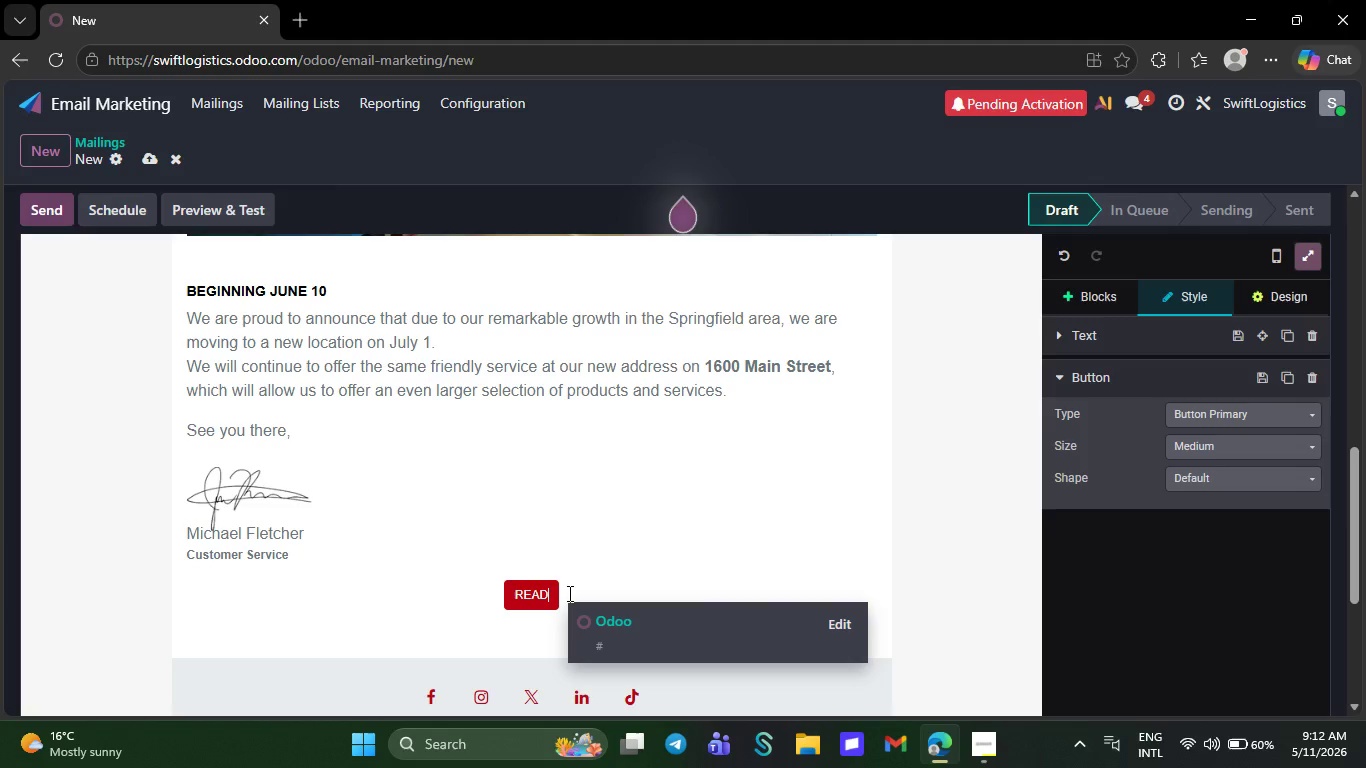 
wait(6.06)
 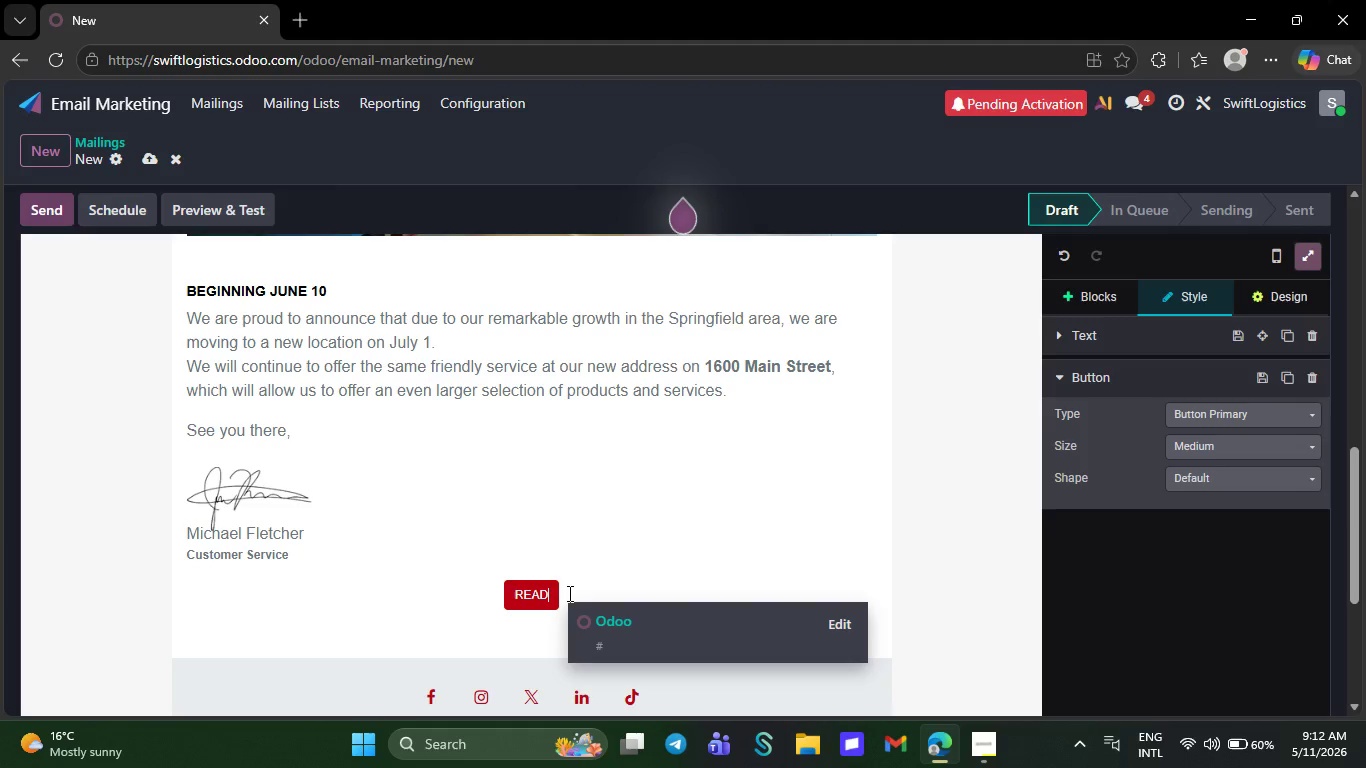 
key(Backspace)
 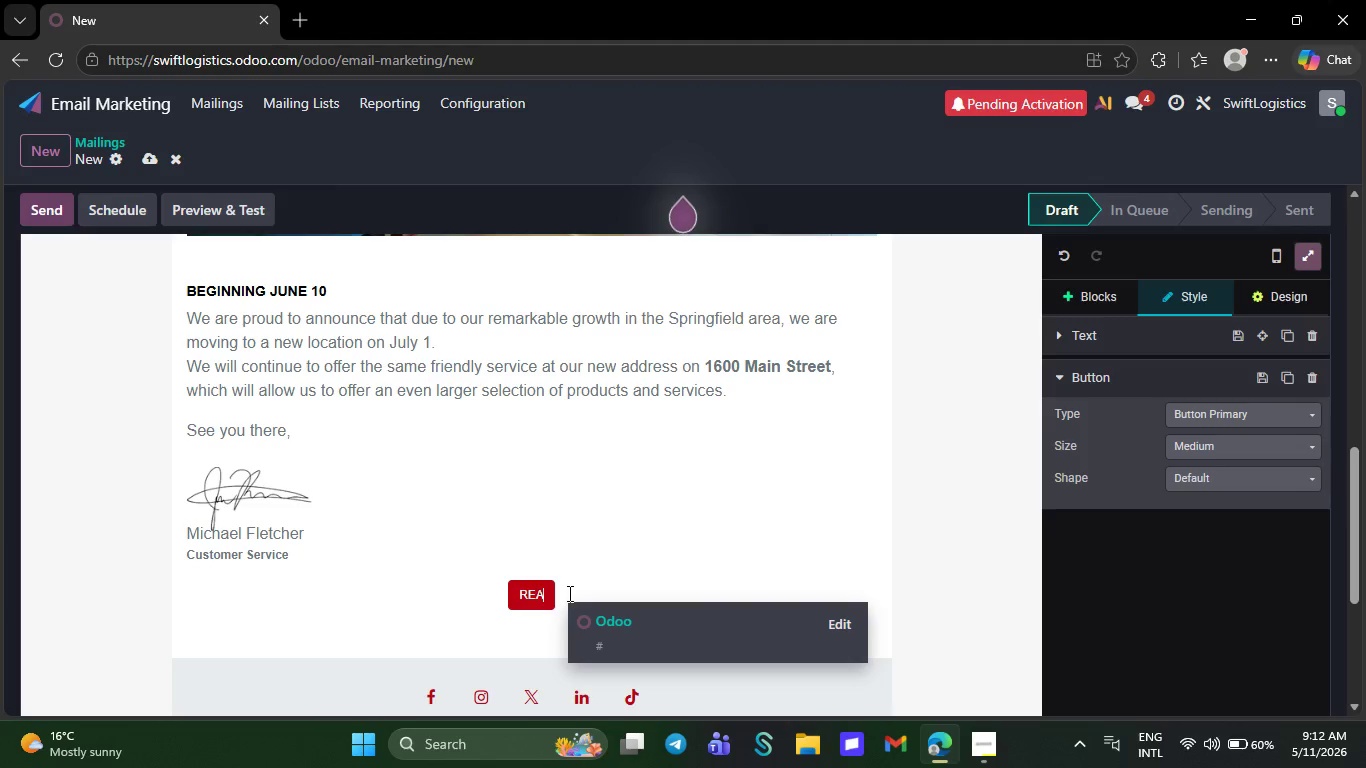 
key(Backspace)
 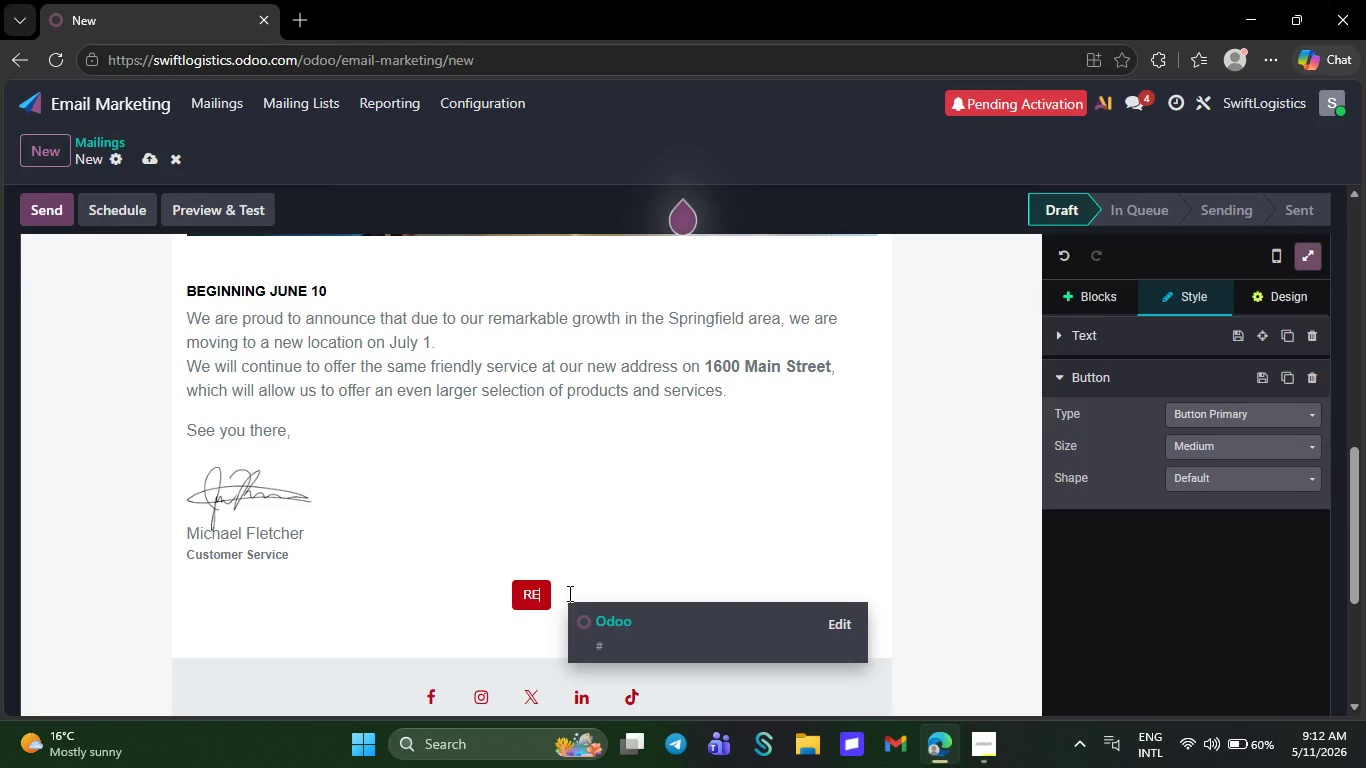 
key(Backspace)
 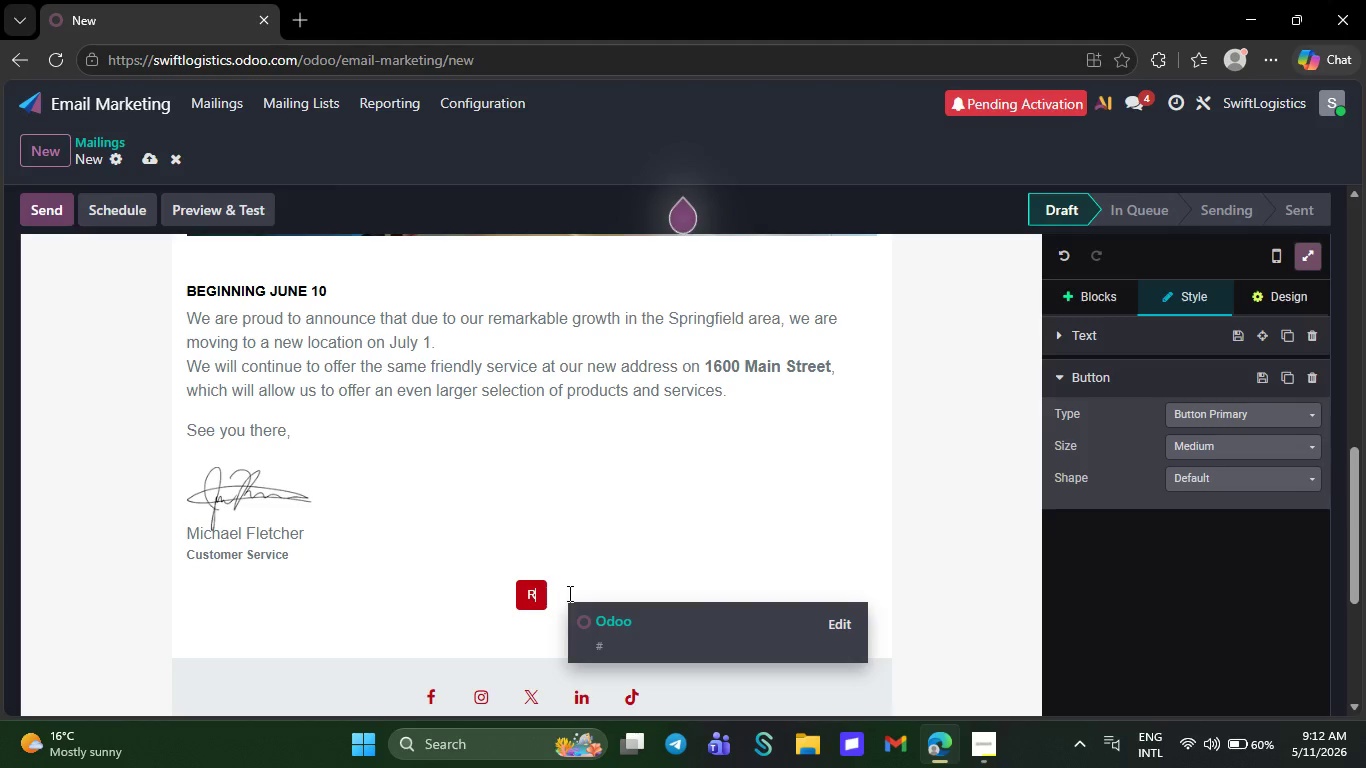 
key(Backspace)
 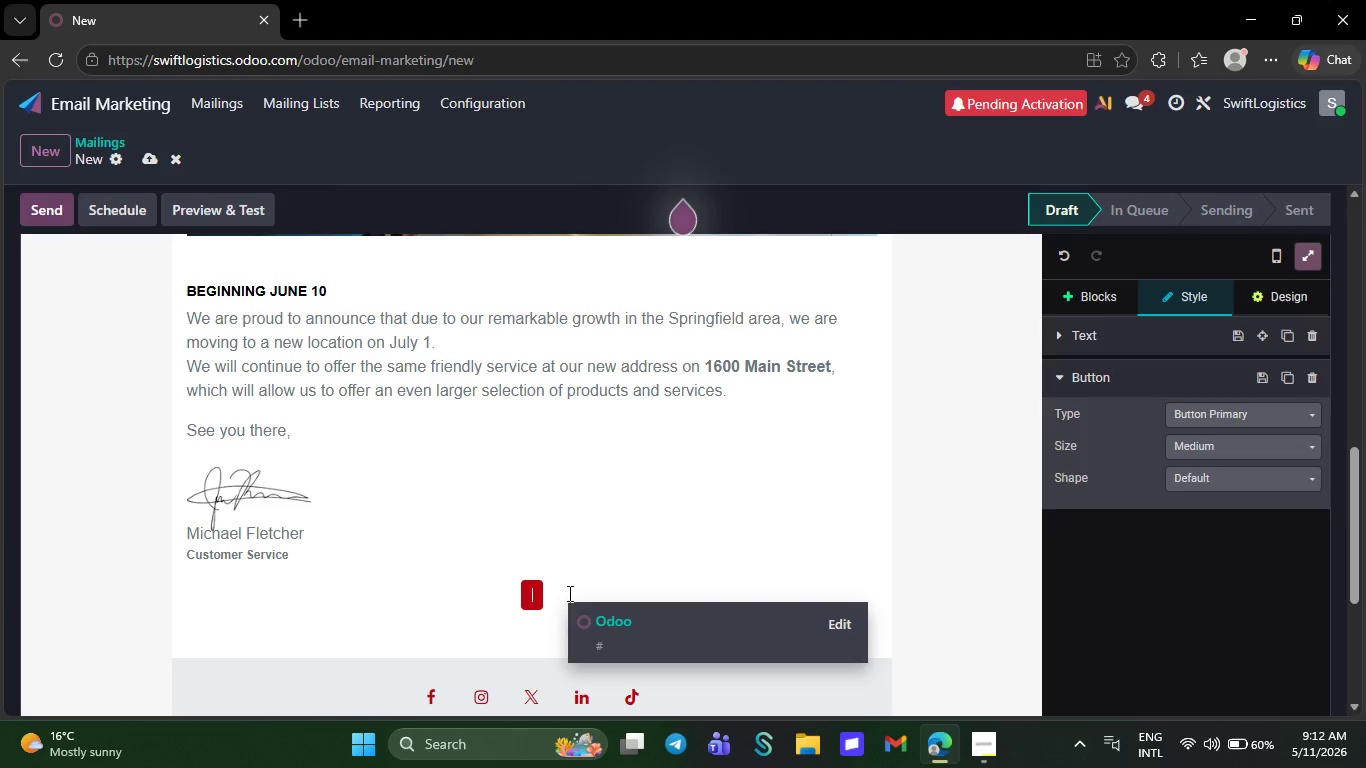 
key(Backspace)
 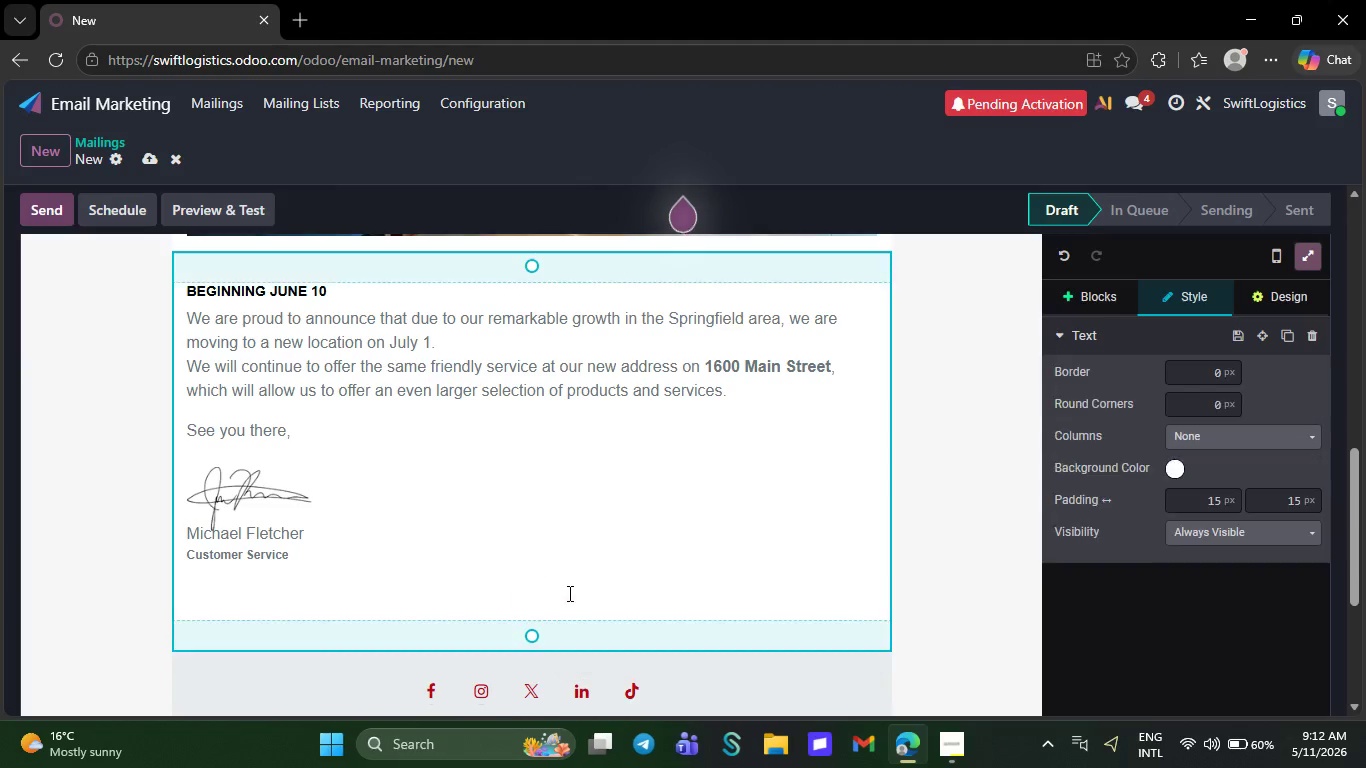 
key(Backspace)
 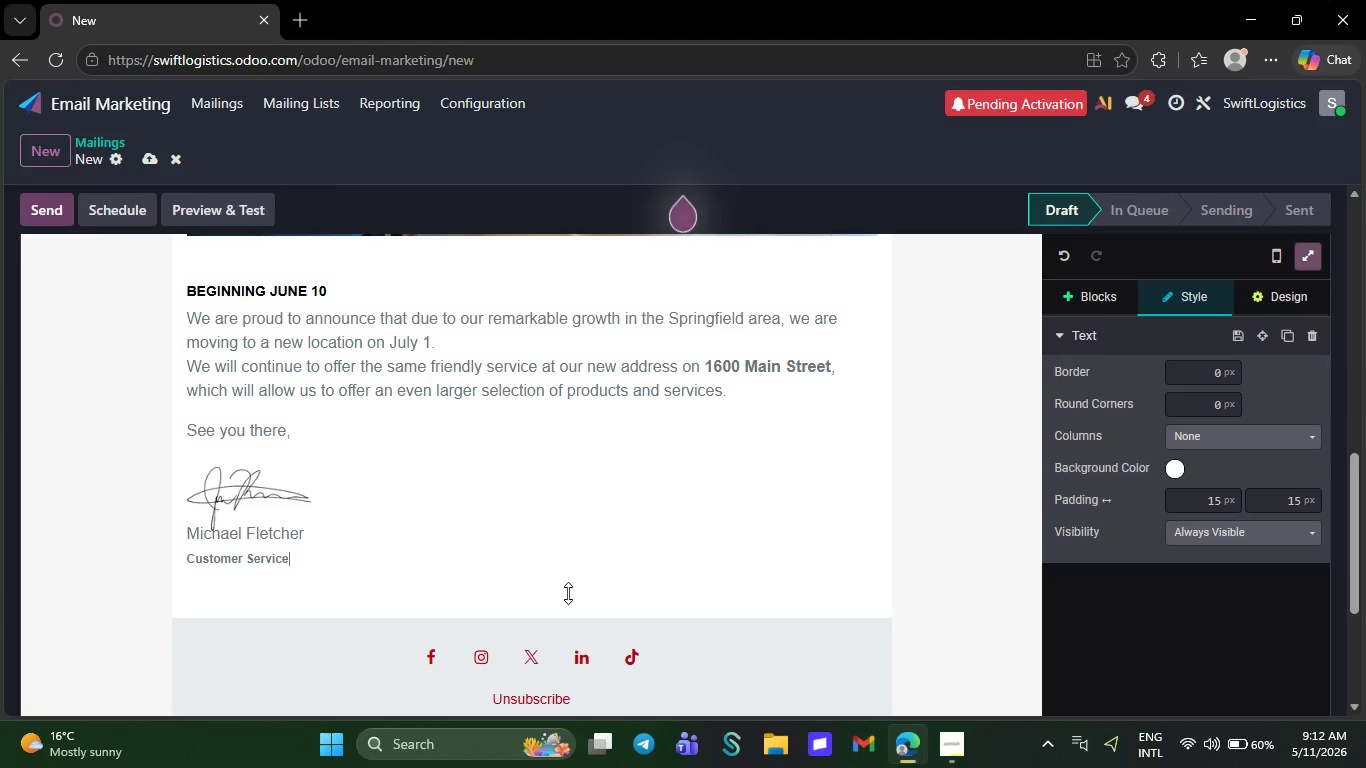 
wait(10.95)
 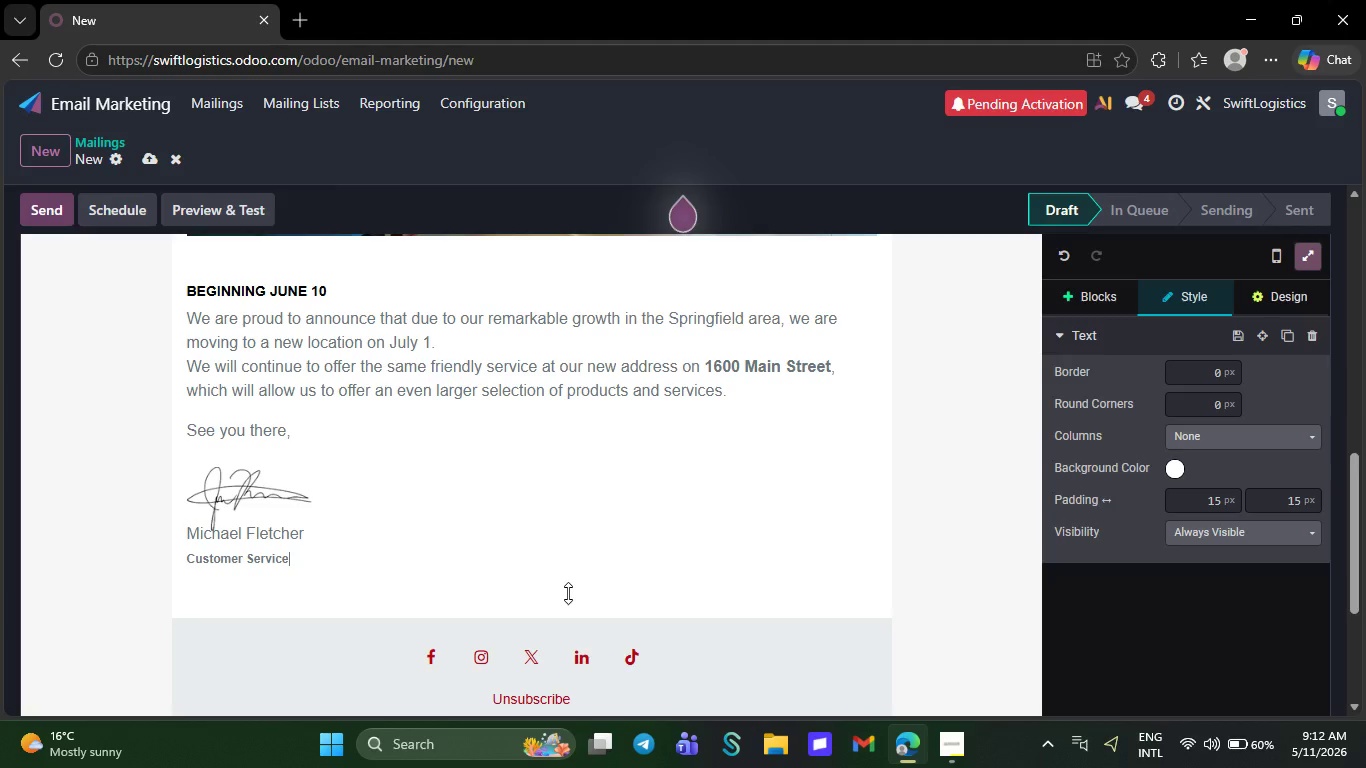 
key(Backspace)
 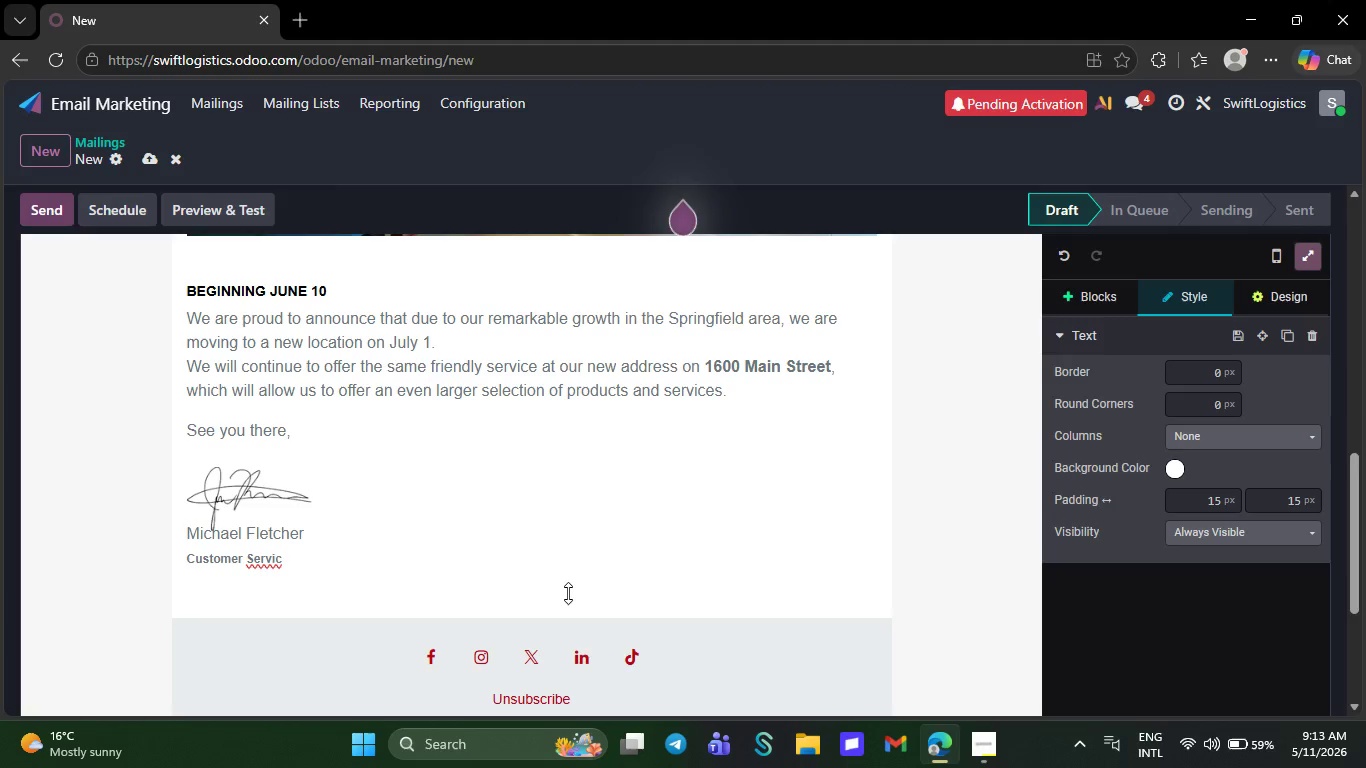 
key(Backspace)
 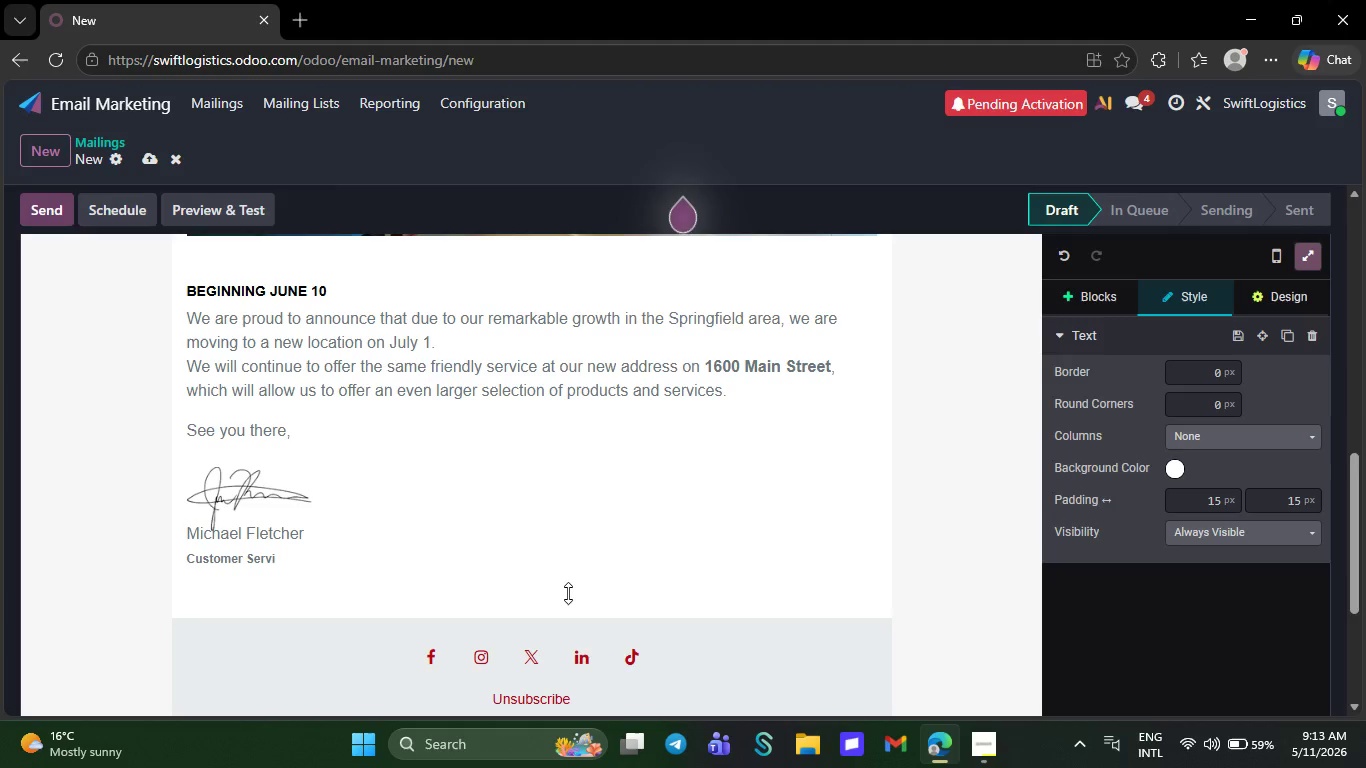 
wait(5.53)
 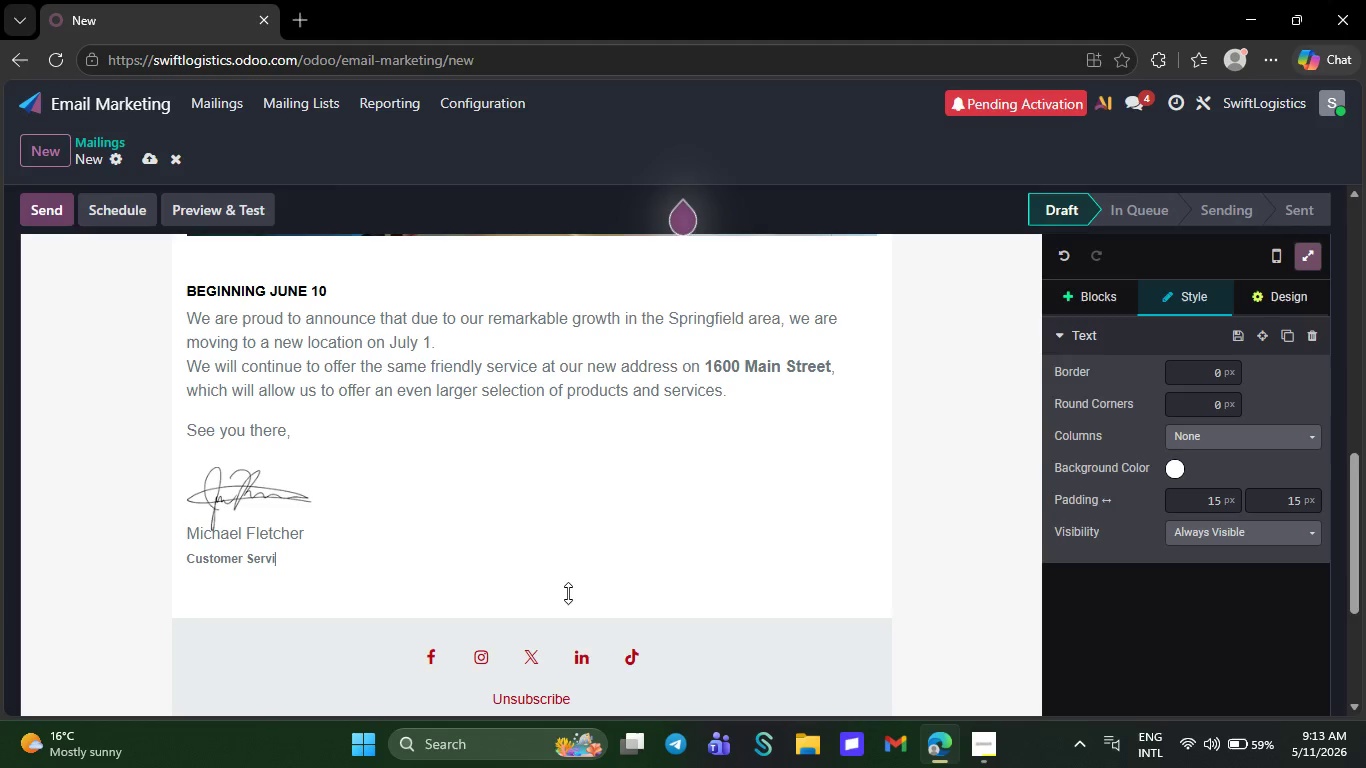 
key(Backspace)
 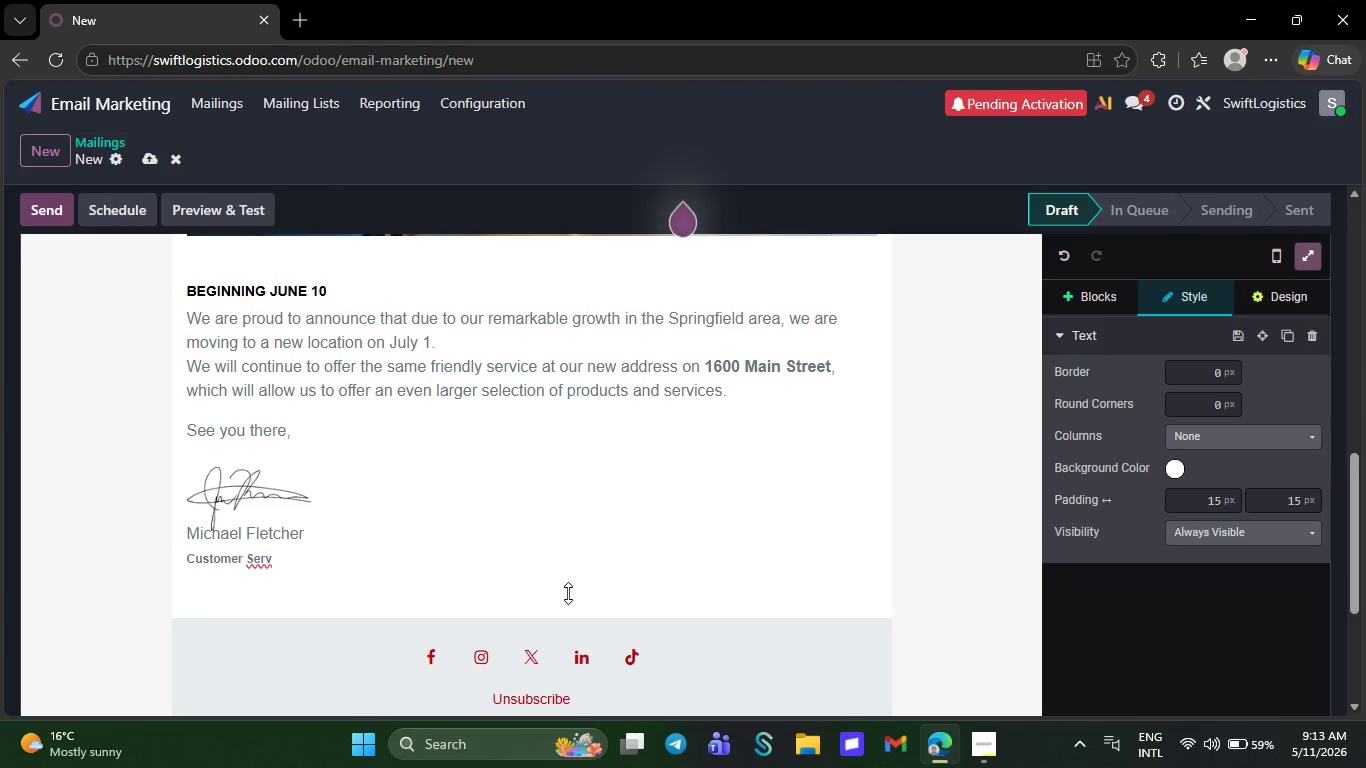 
wait(6.59)
 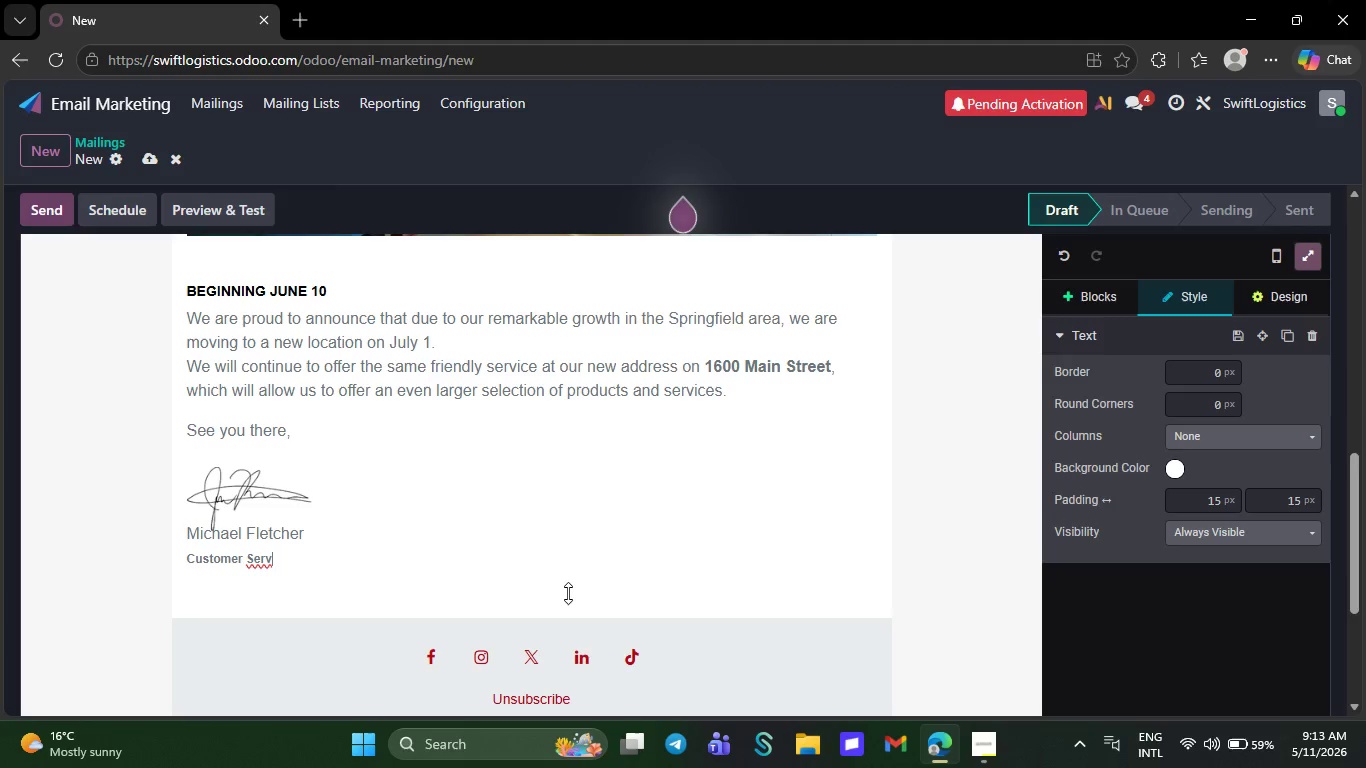 
key(Backspace)
 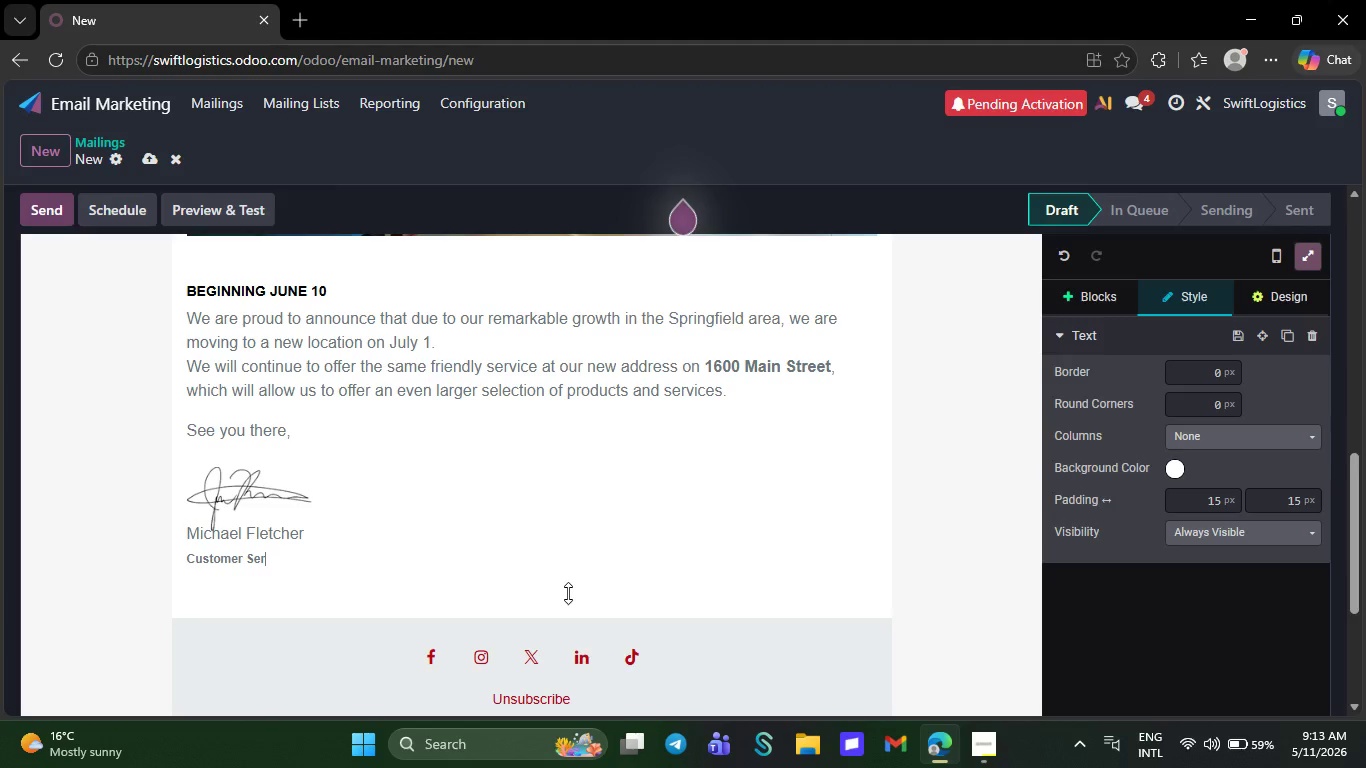 
key(Backspace)
 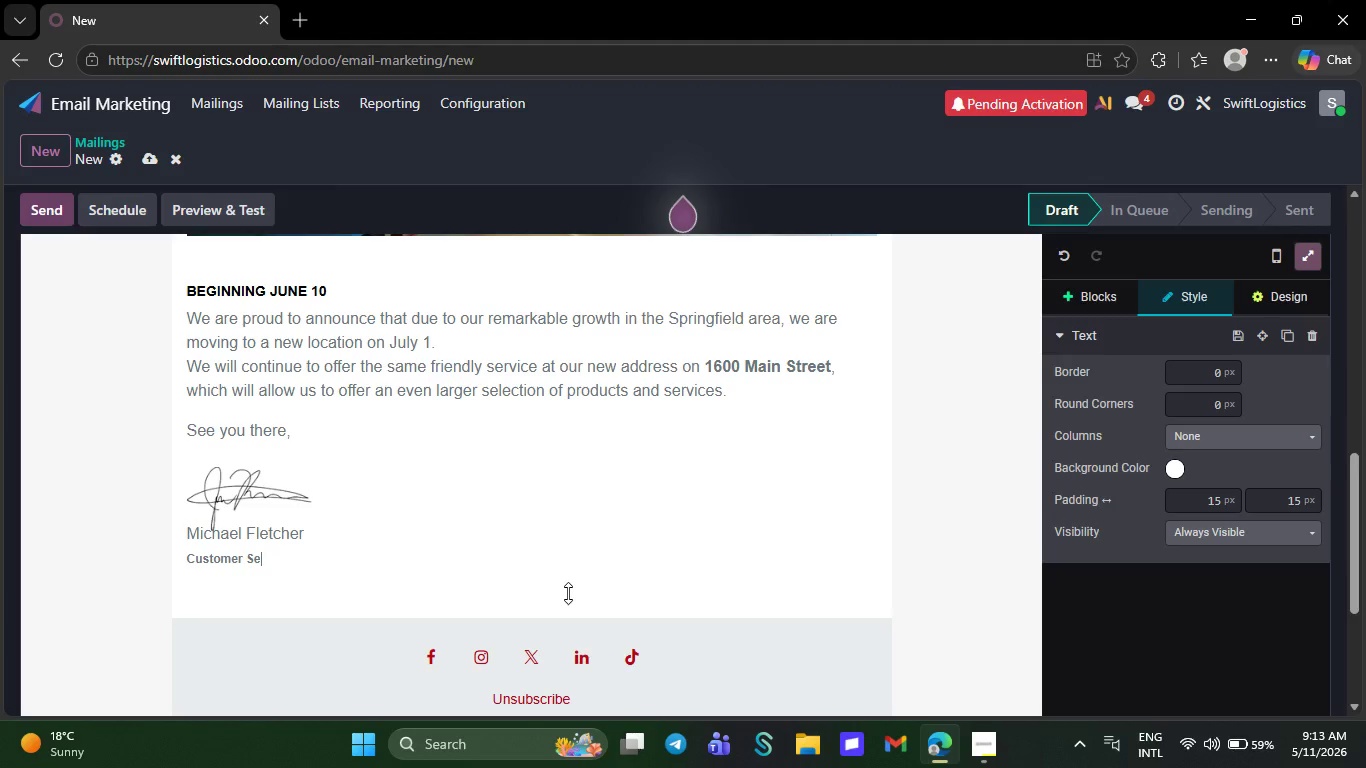 
key(Backspace)
 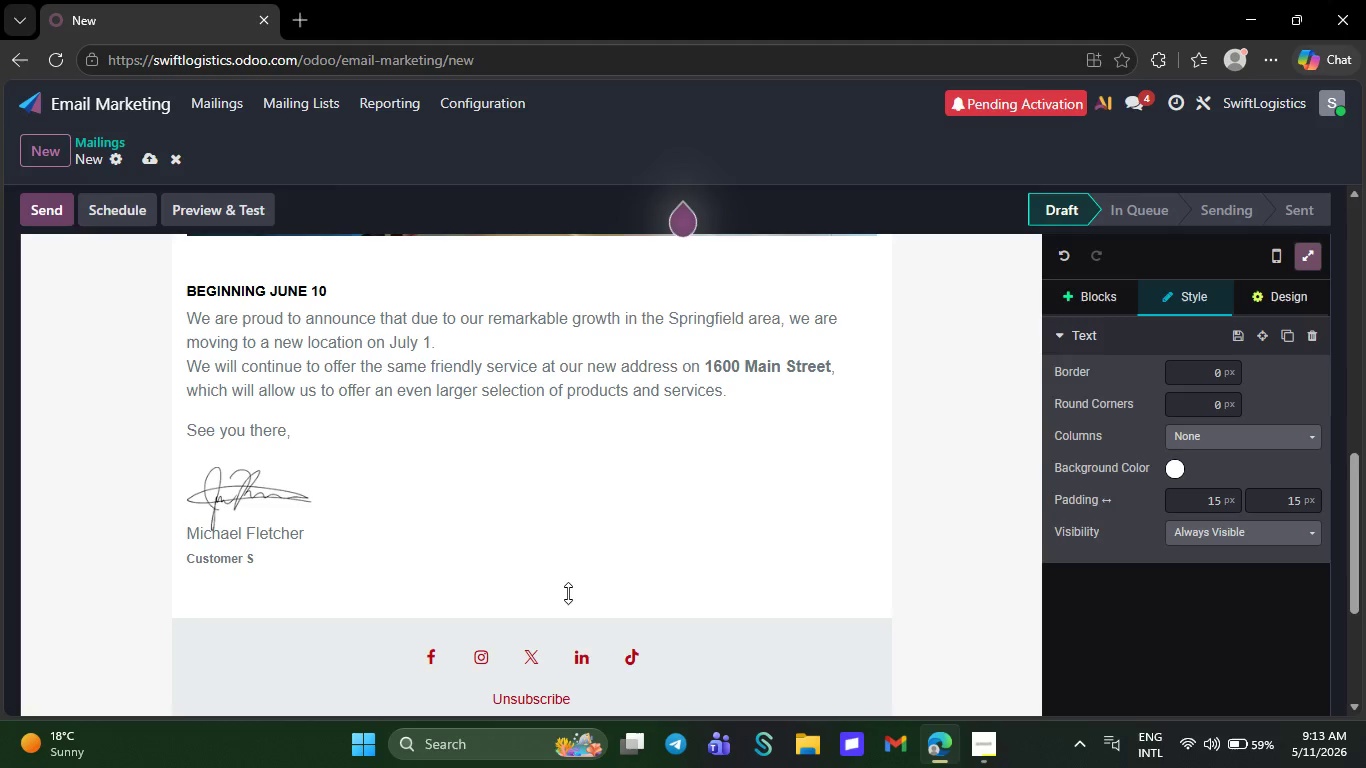 
key(Backspace)
 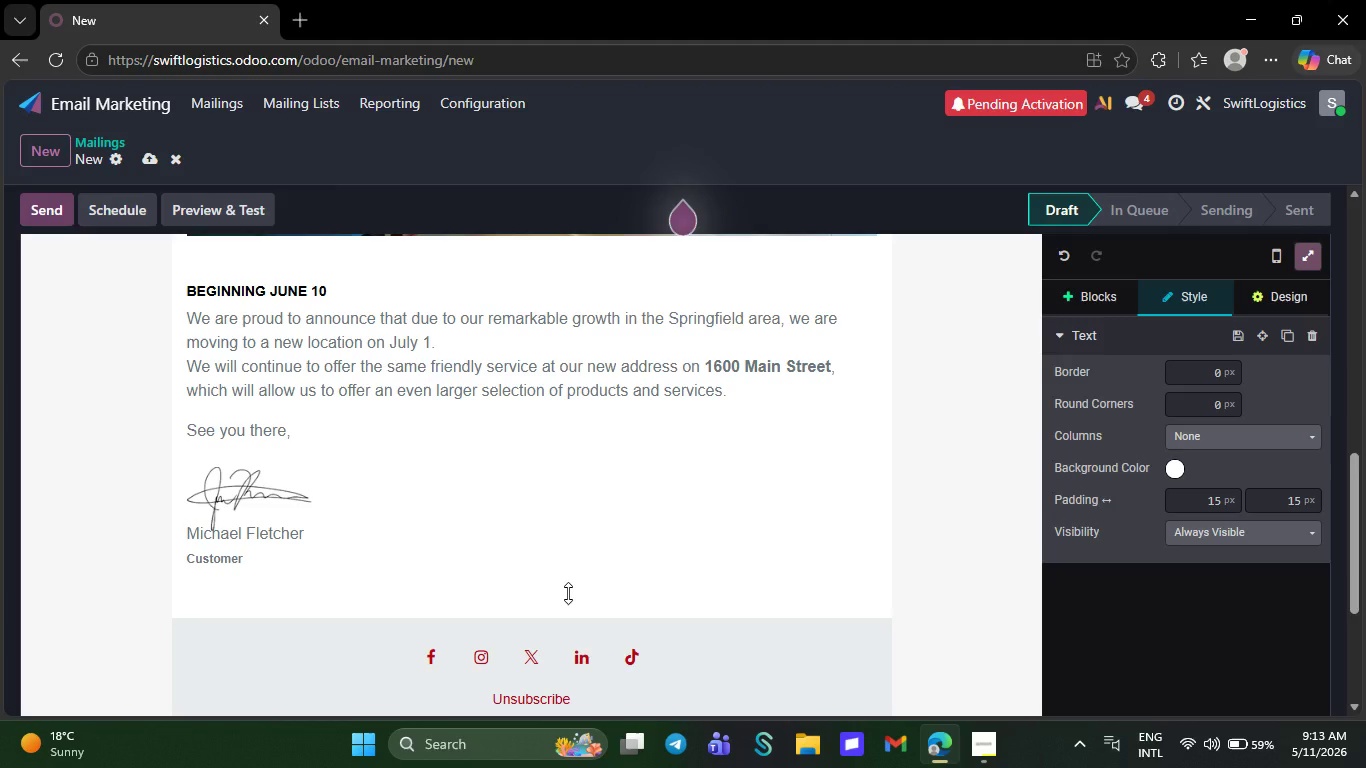 
wait(5.25)
 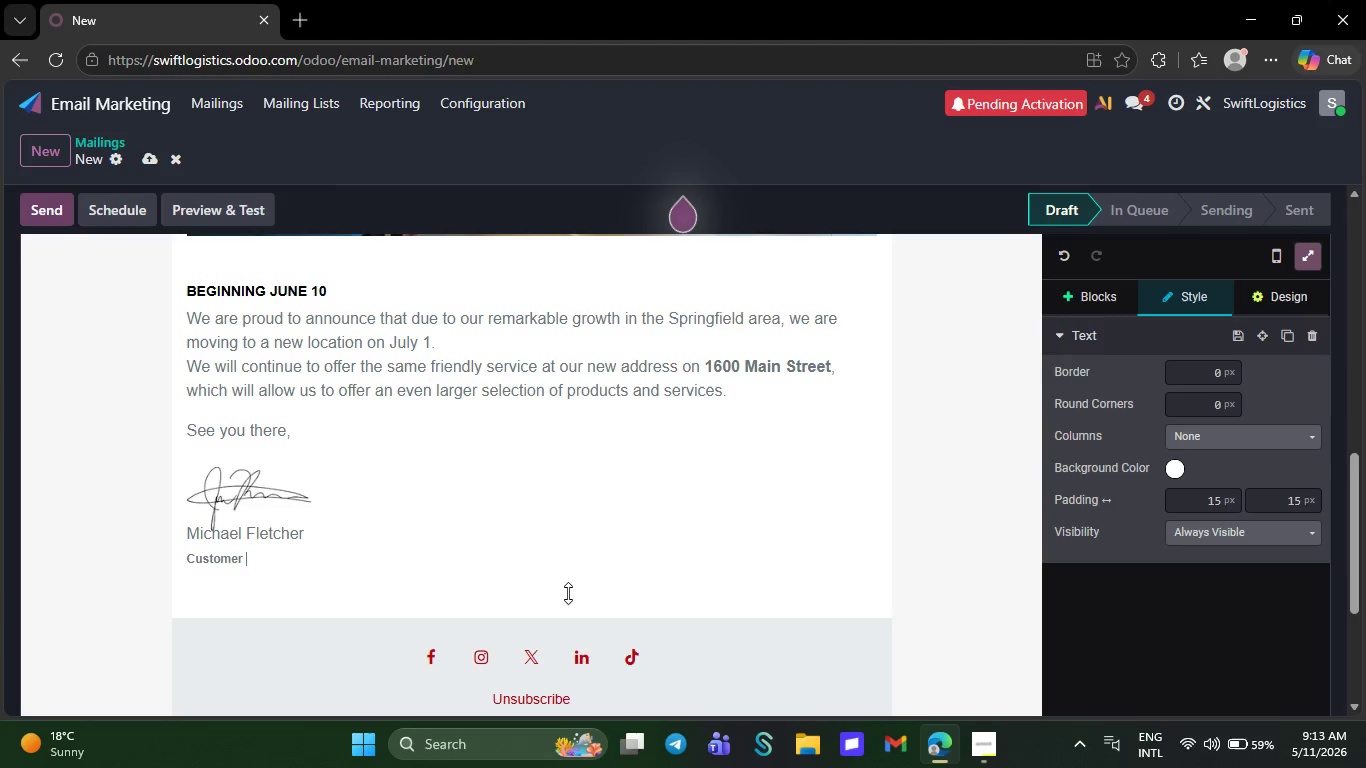 
key(Backspace)
 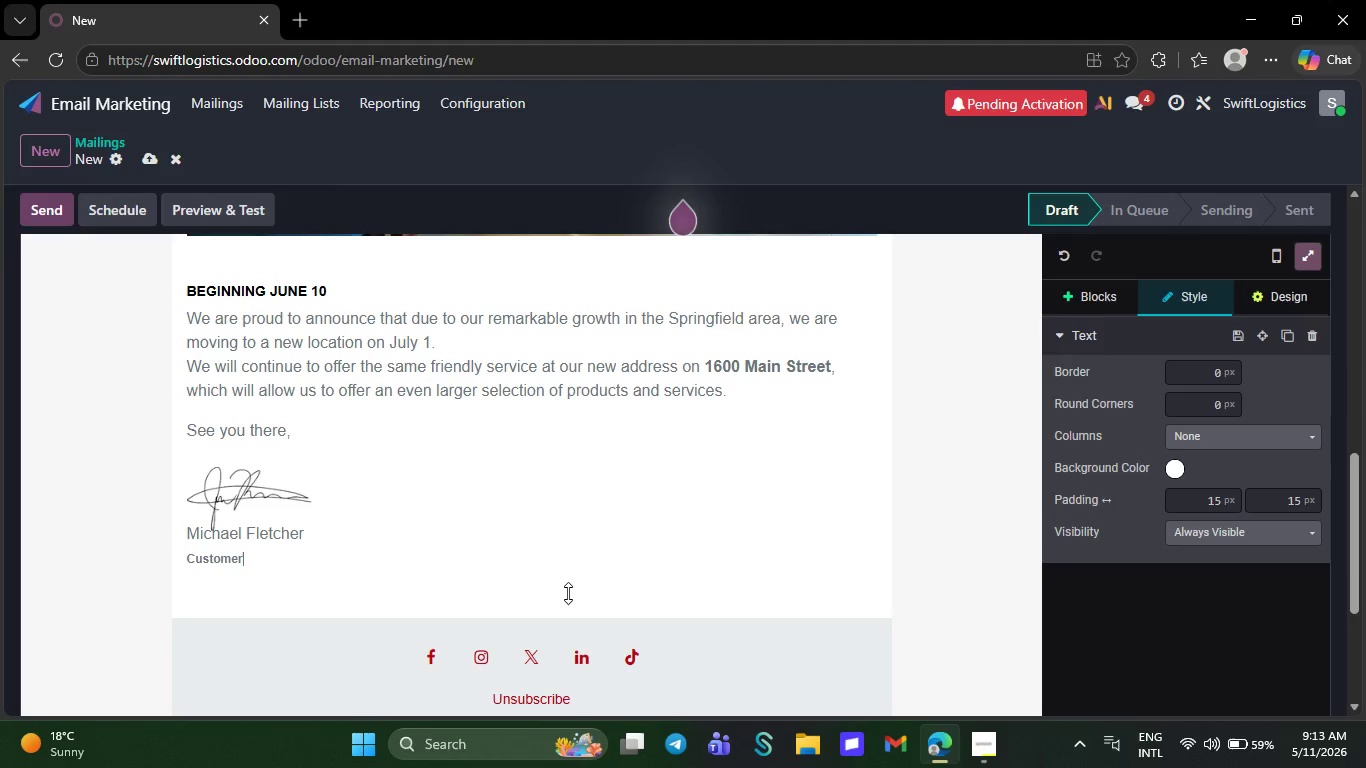 
key(Backspace)
 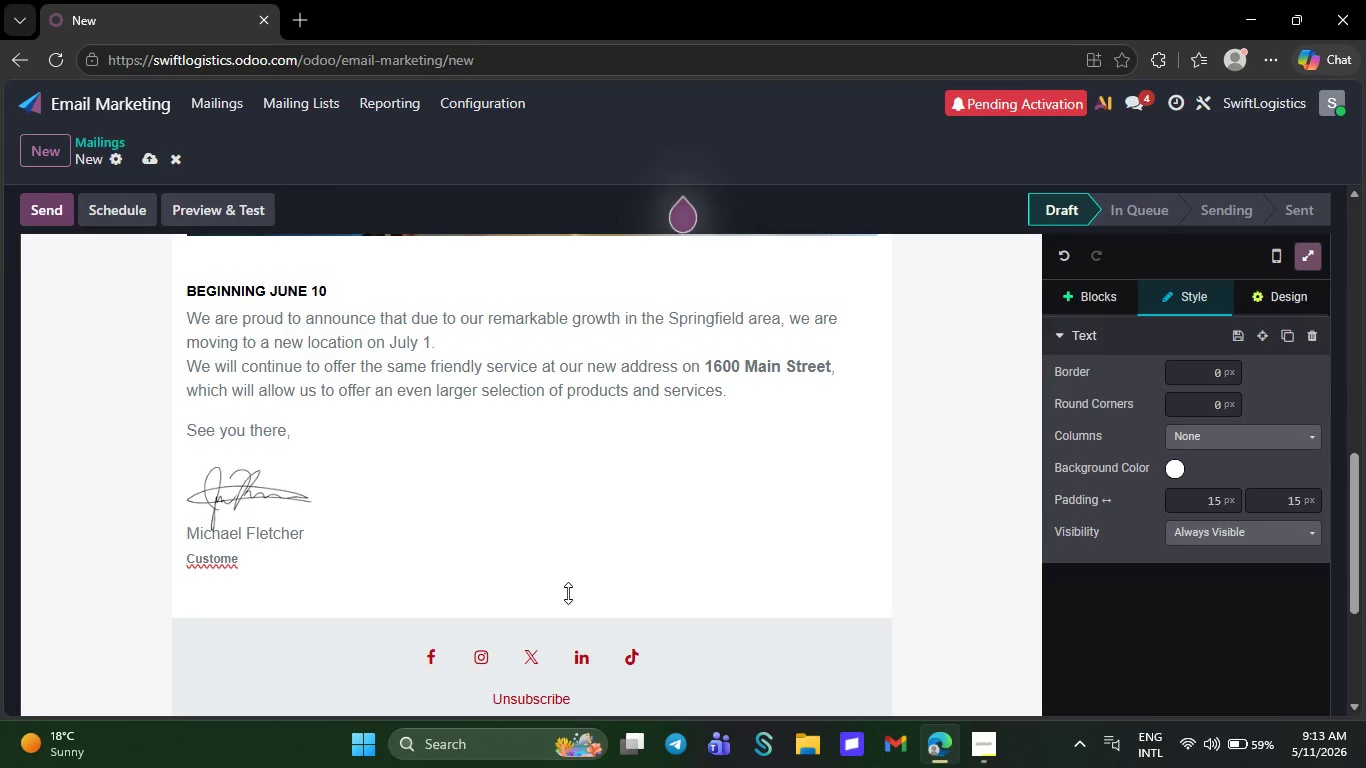 
key(Backspace)
 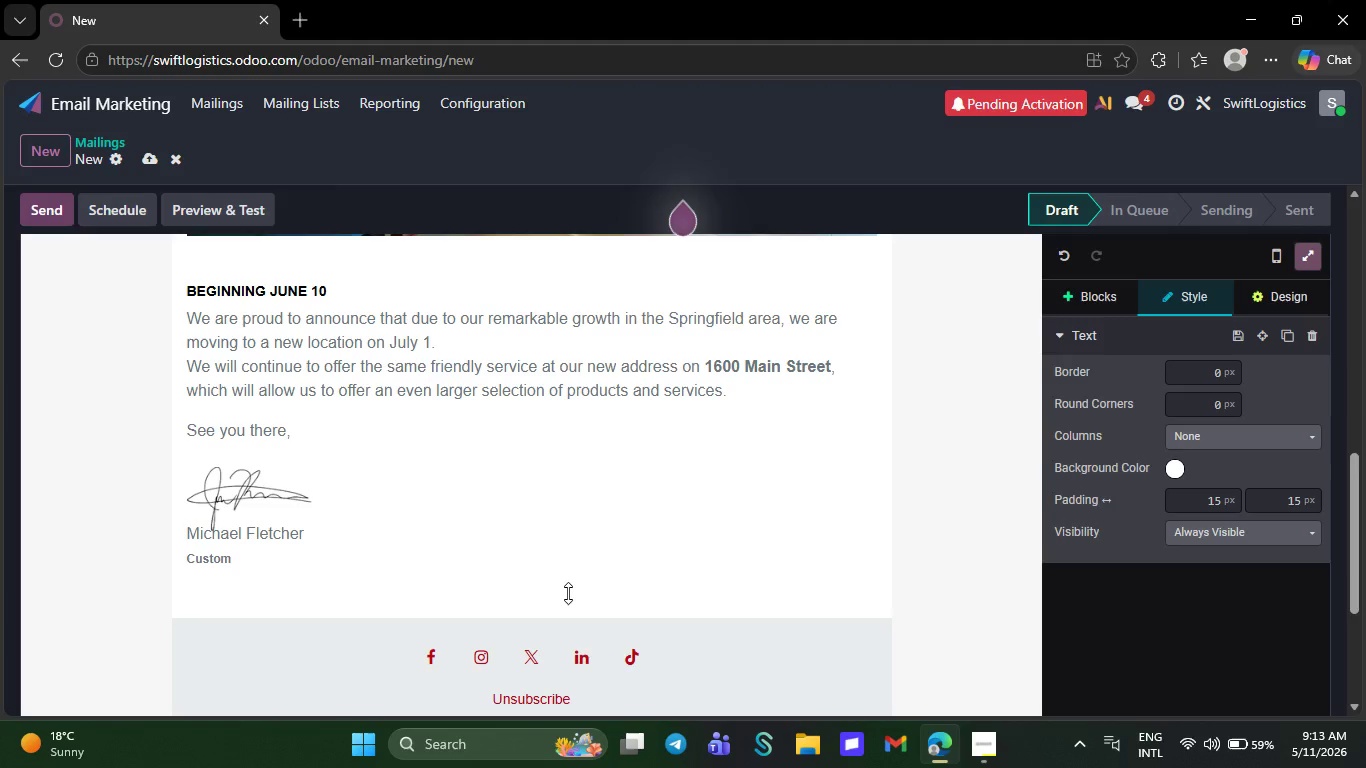 
key(Backspace)
 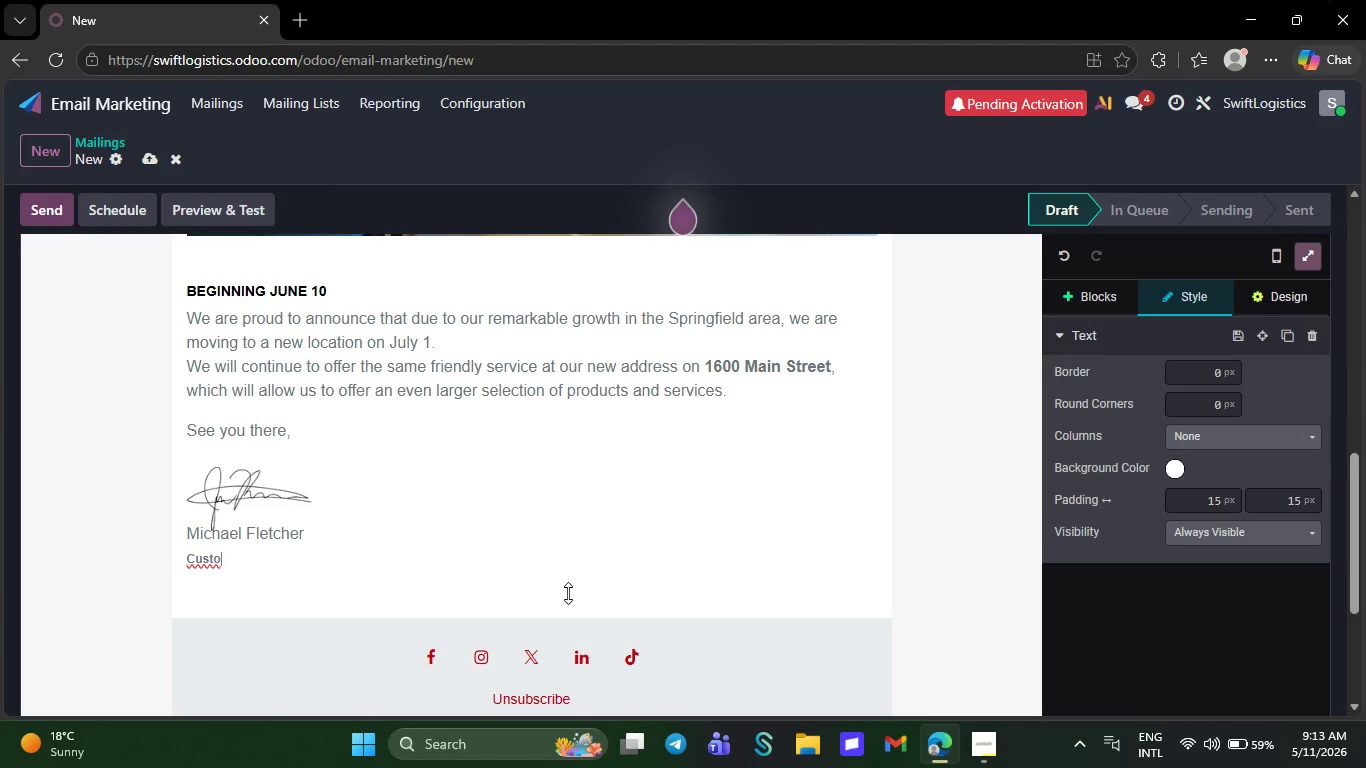 
key(Backspace)
 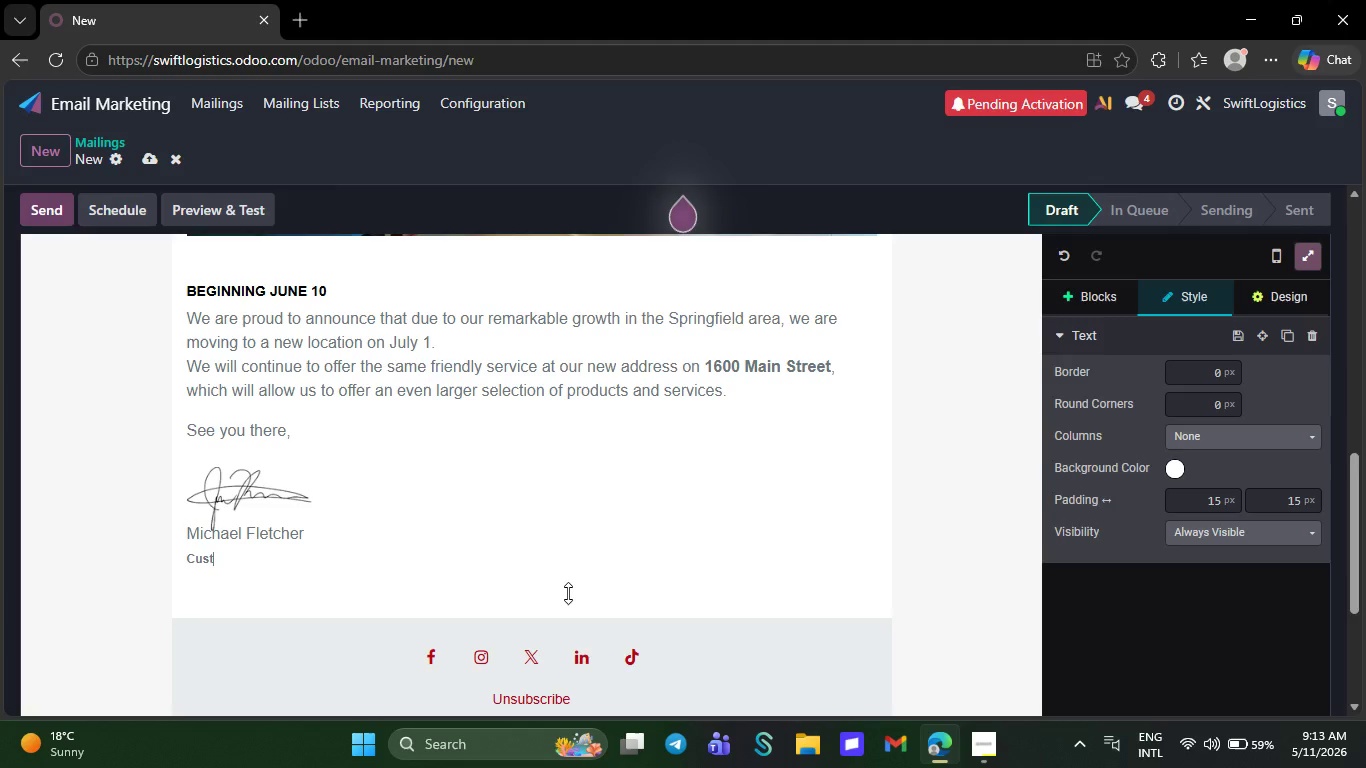 
wait(7.3)
 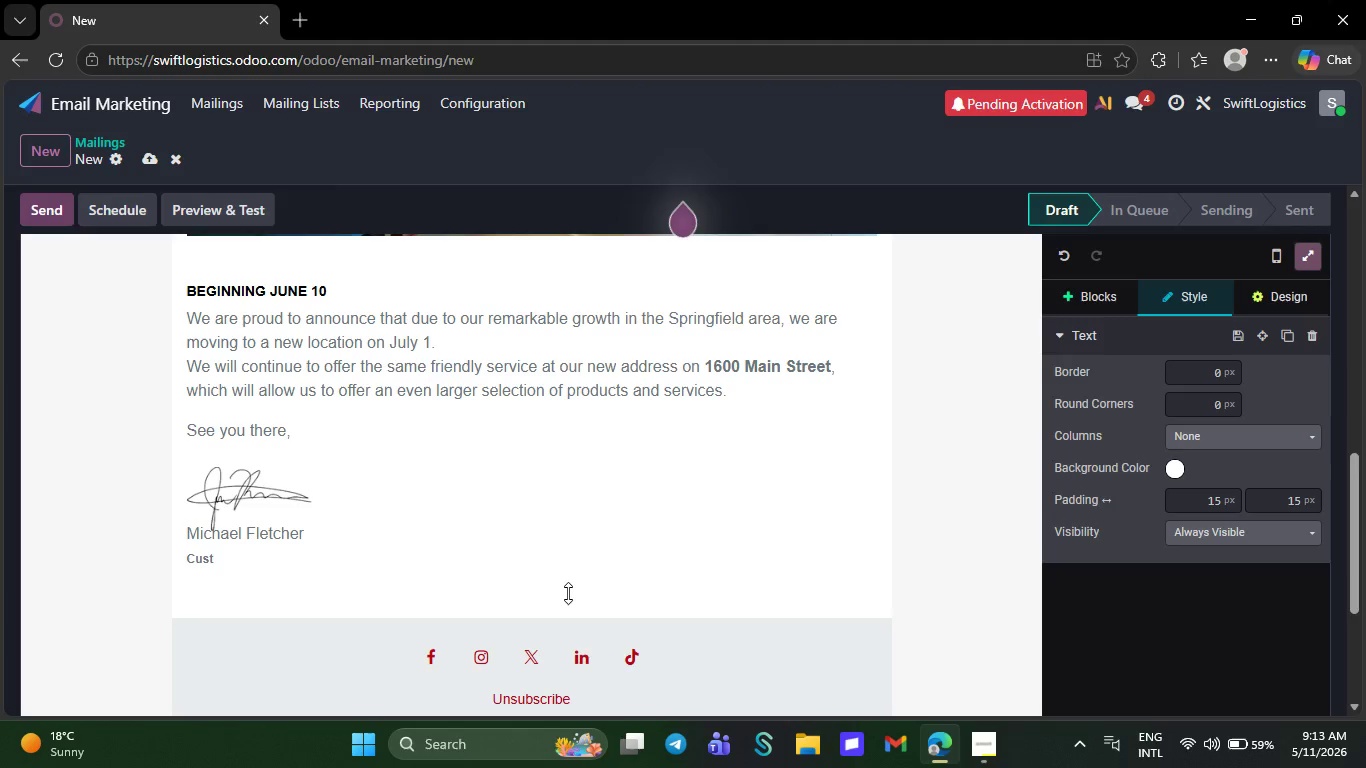 
key(Backspace)
 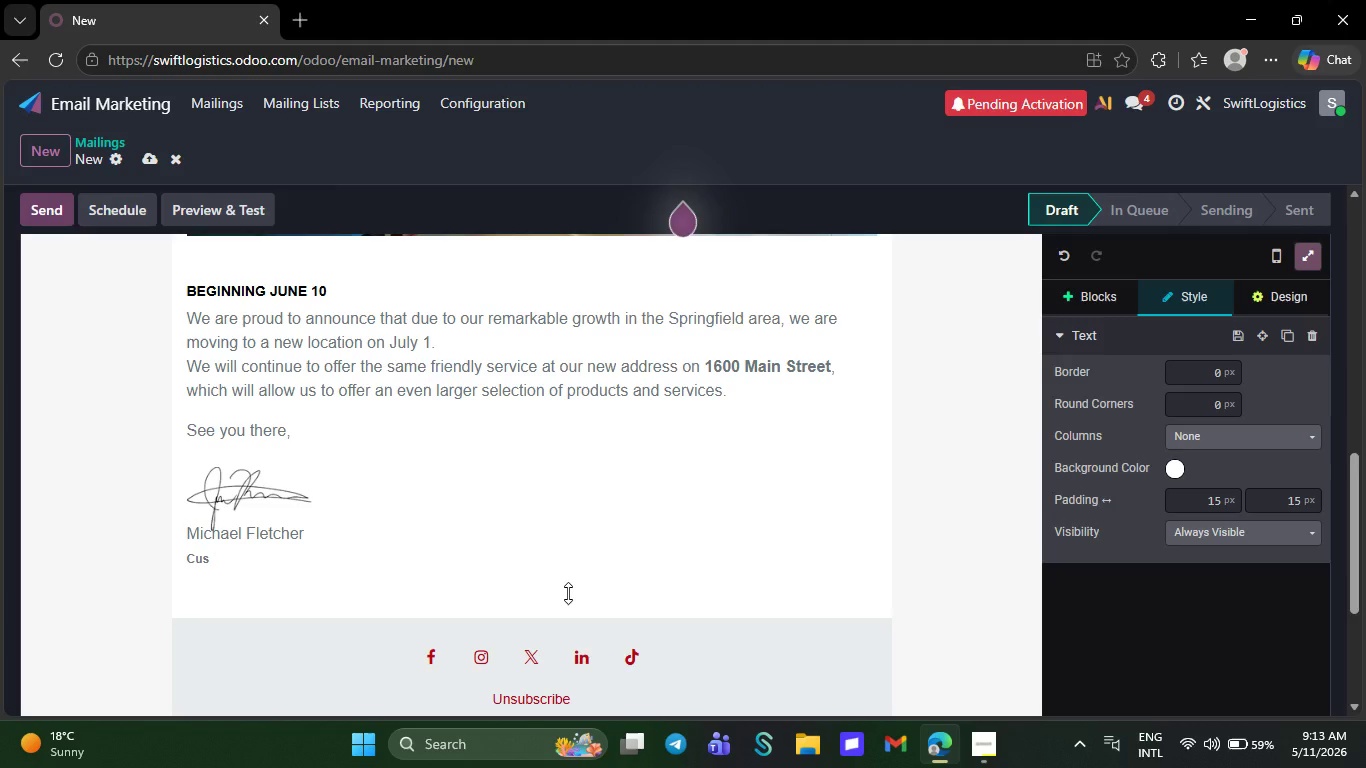 
key(Backspace)
 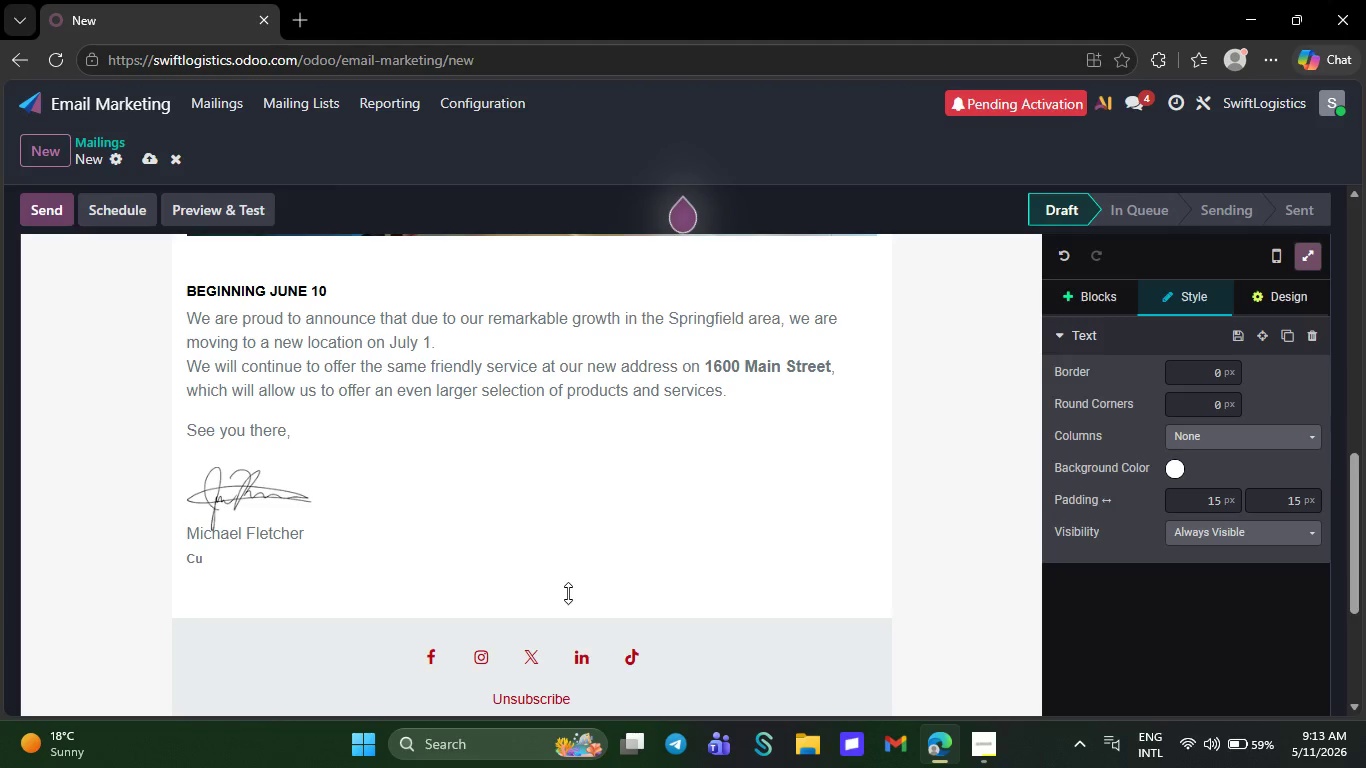 
key(Backspace)
 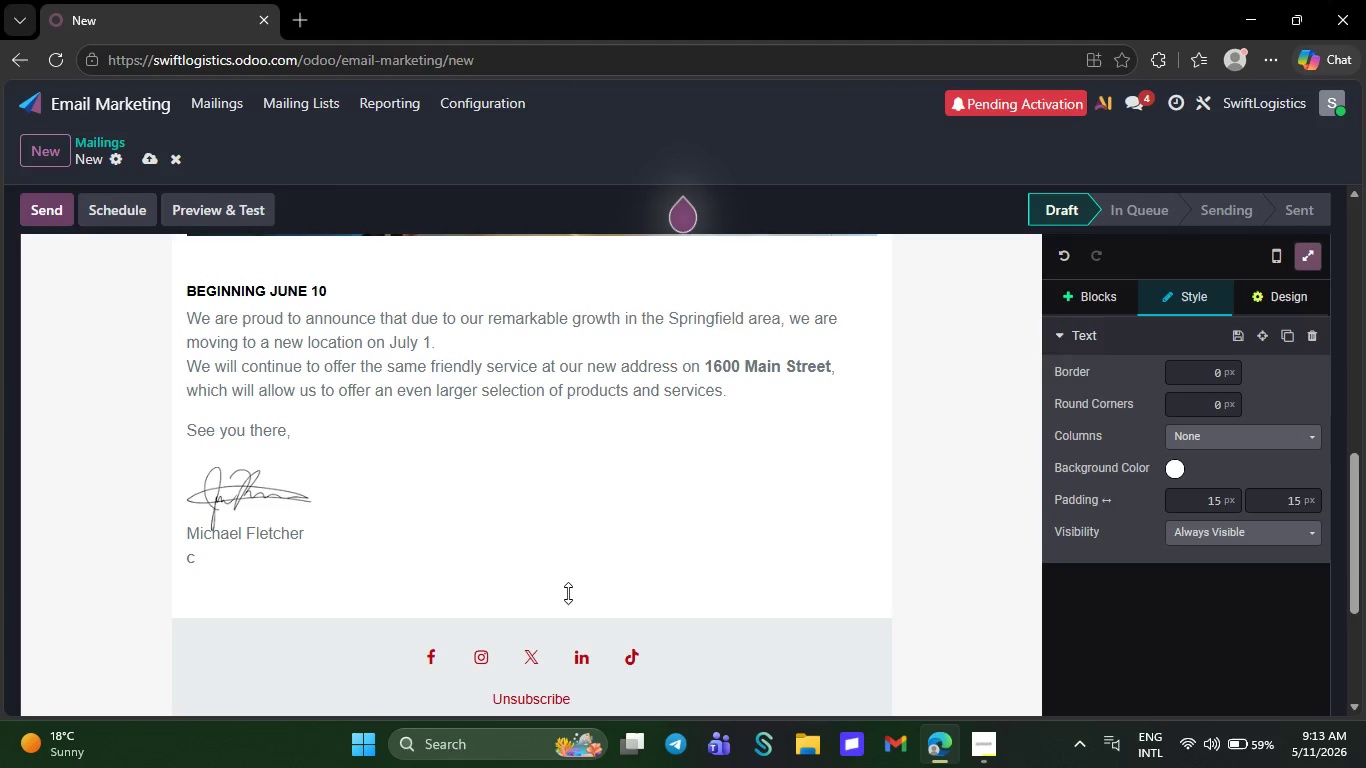 
key(Backspace)
 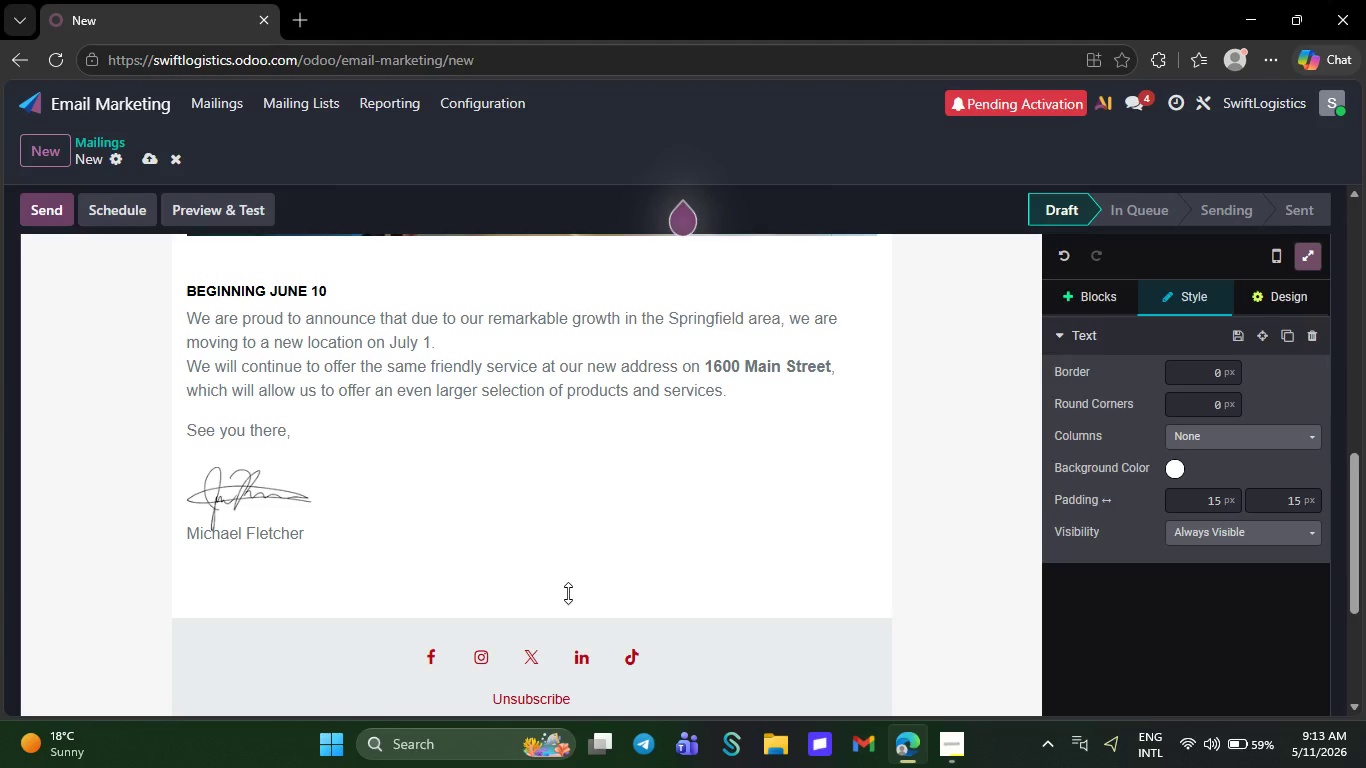 
key(Backspace)
 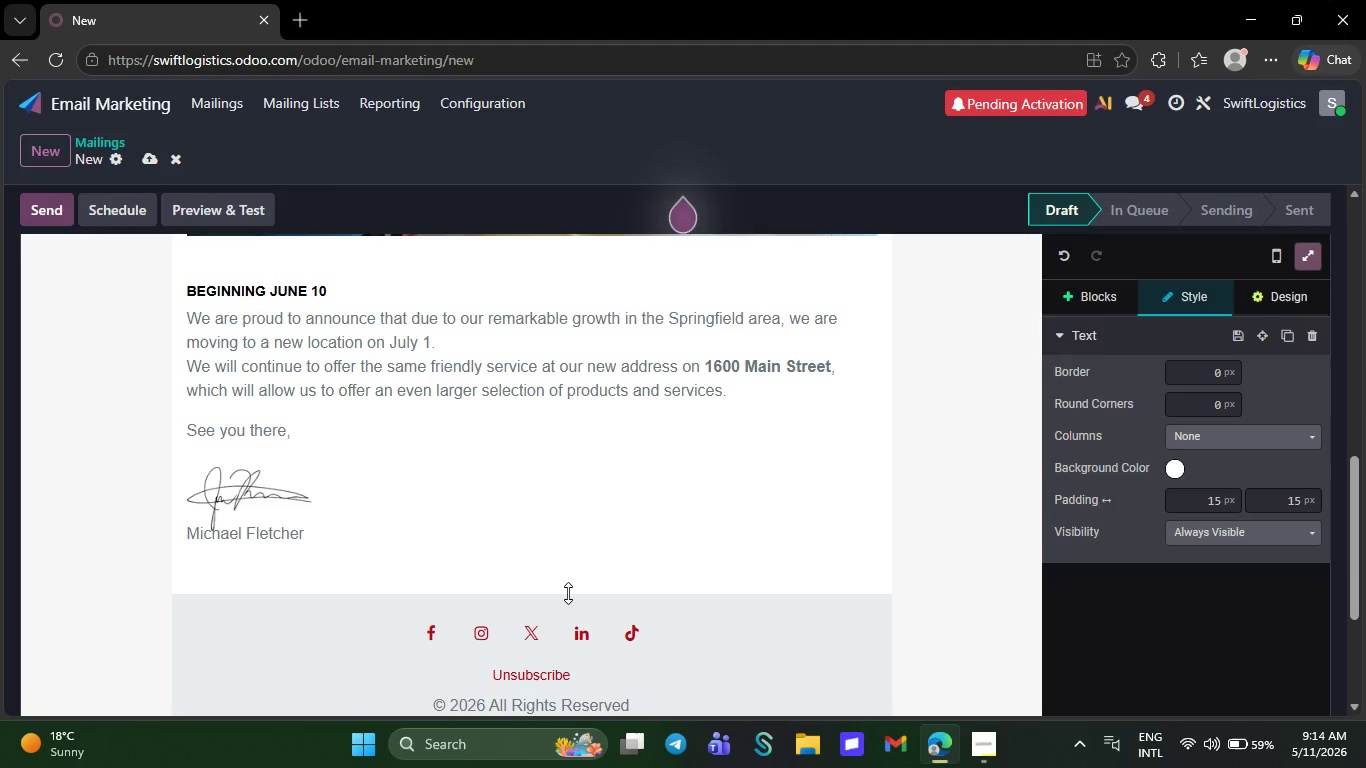 
wait(5.45)
 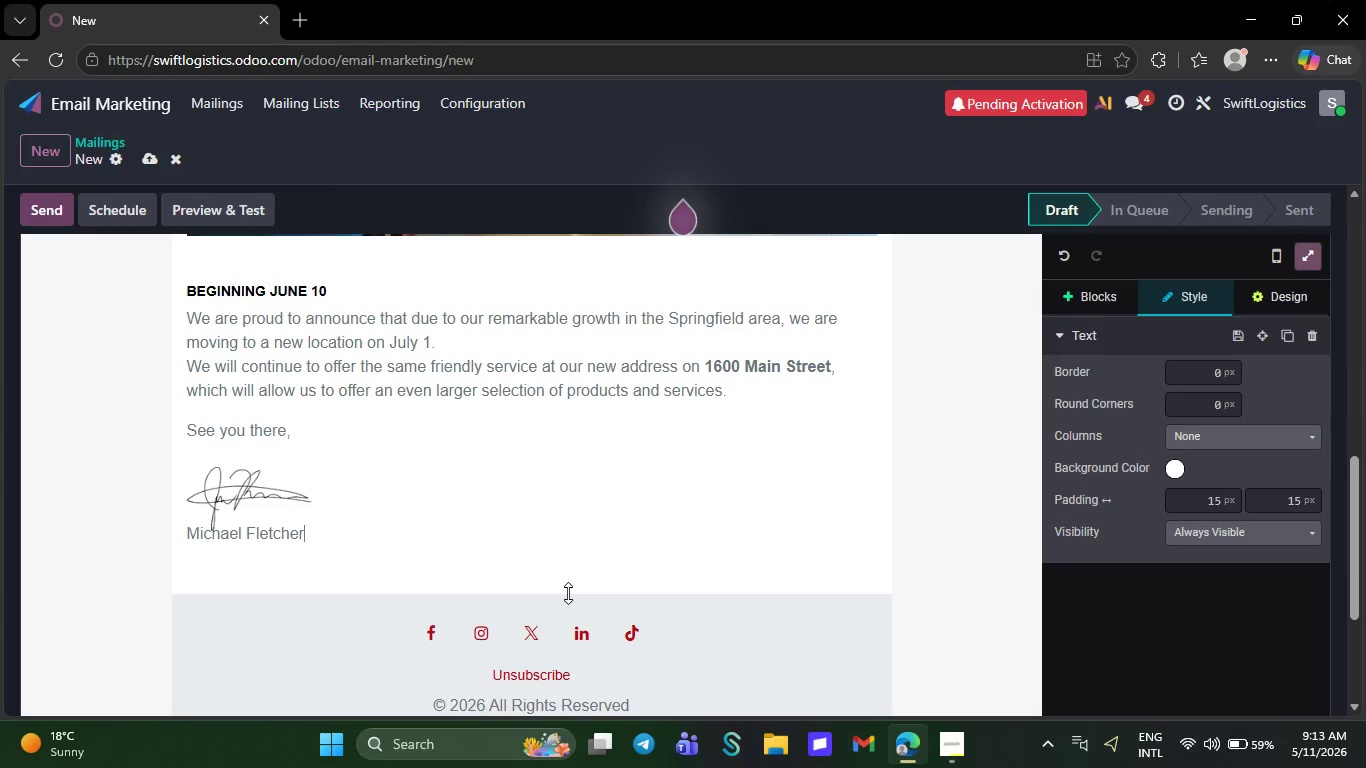 
key(Backspace)
 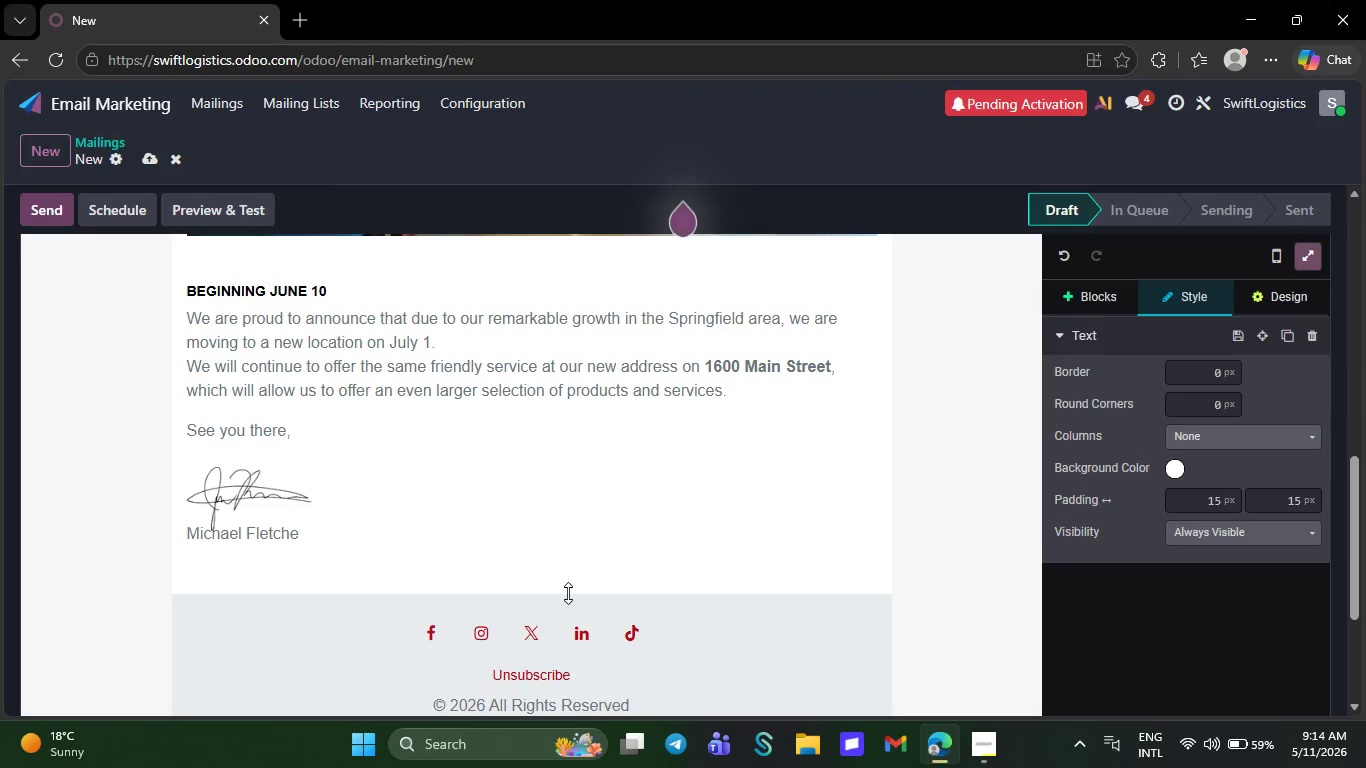 
key(Backspace)
 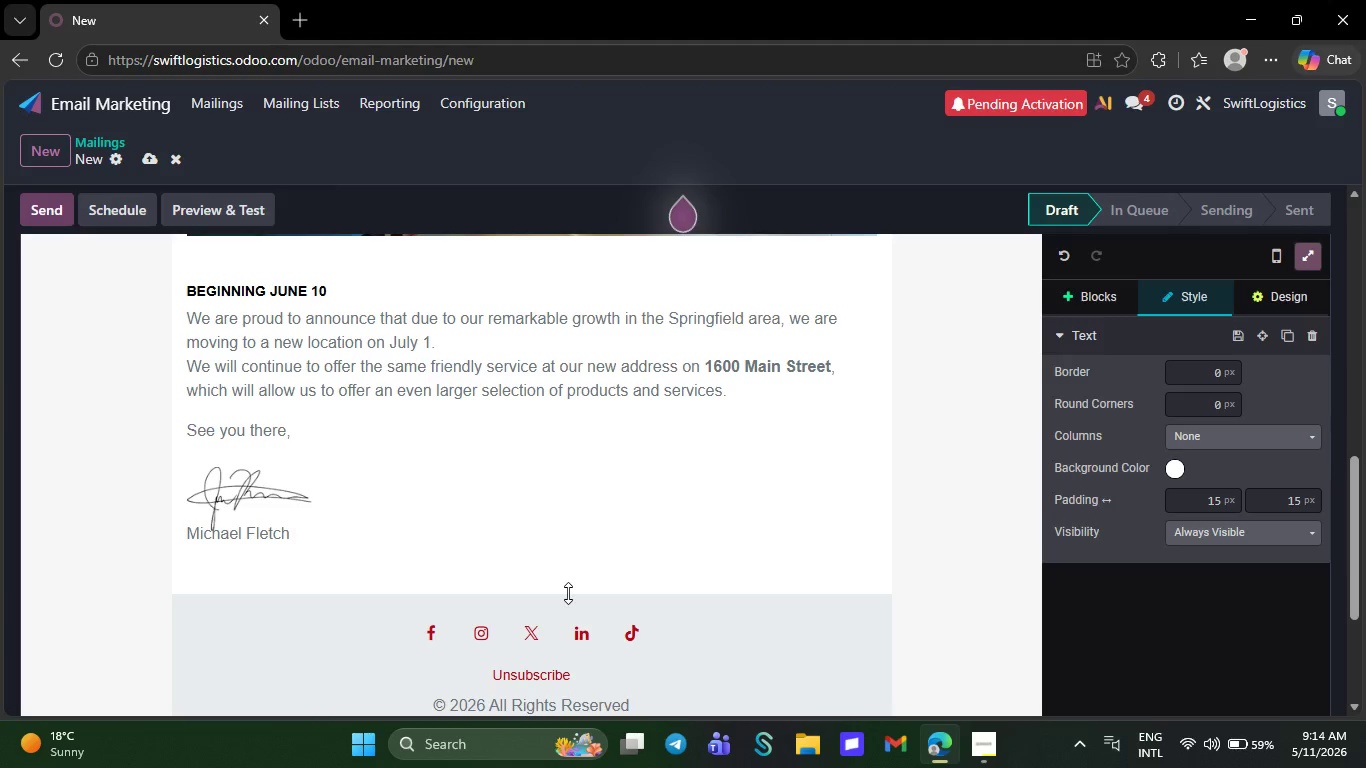 
key(Backspace)
 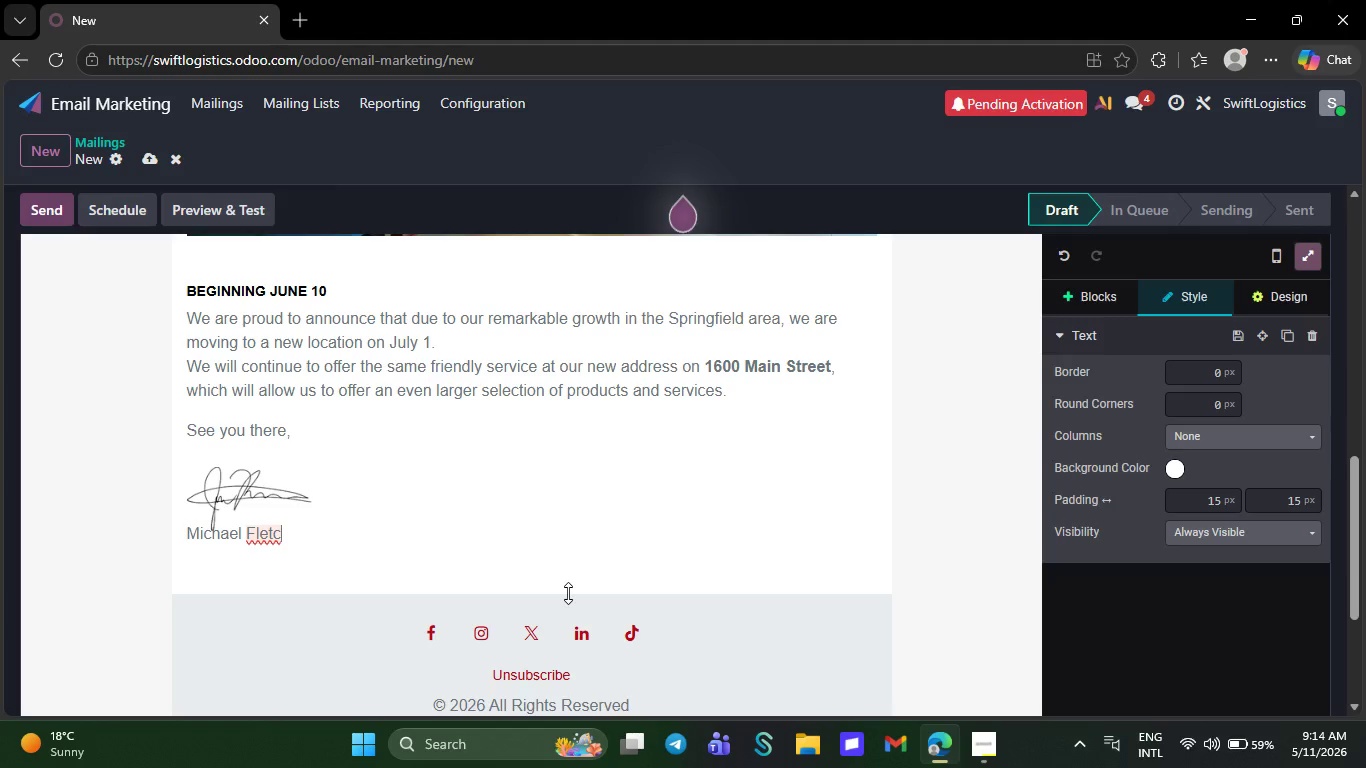 
key(Backspace)
 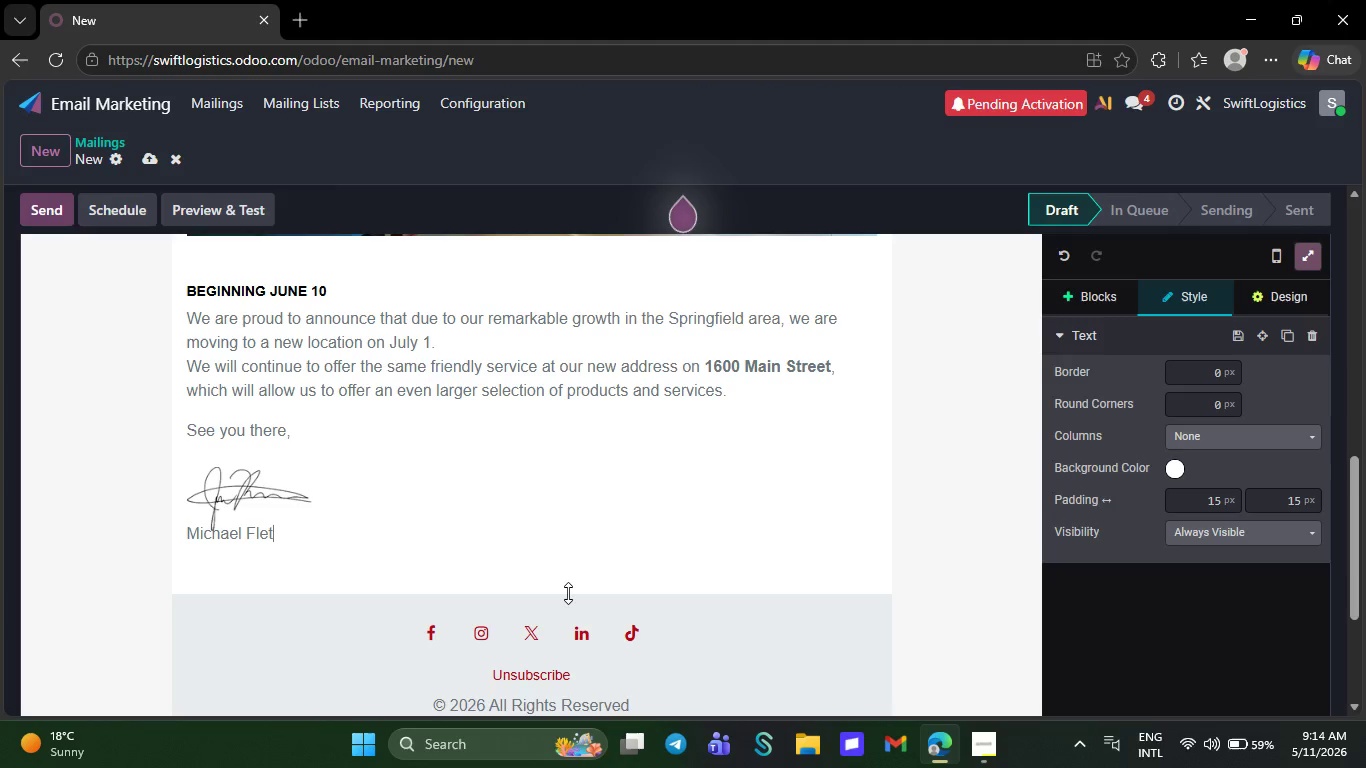 
key(Backspace)
 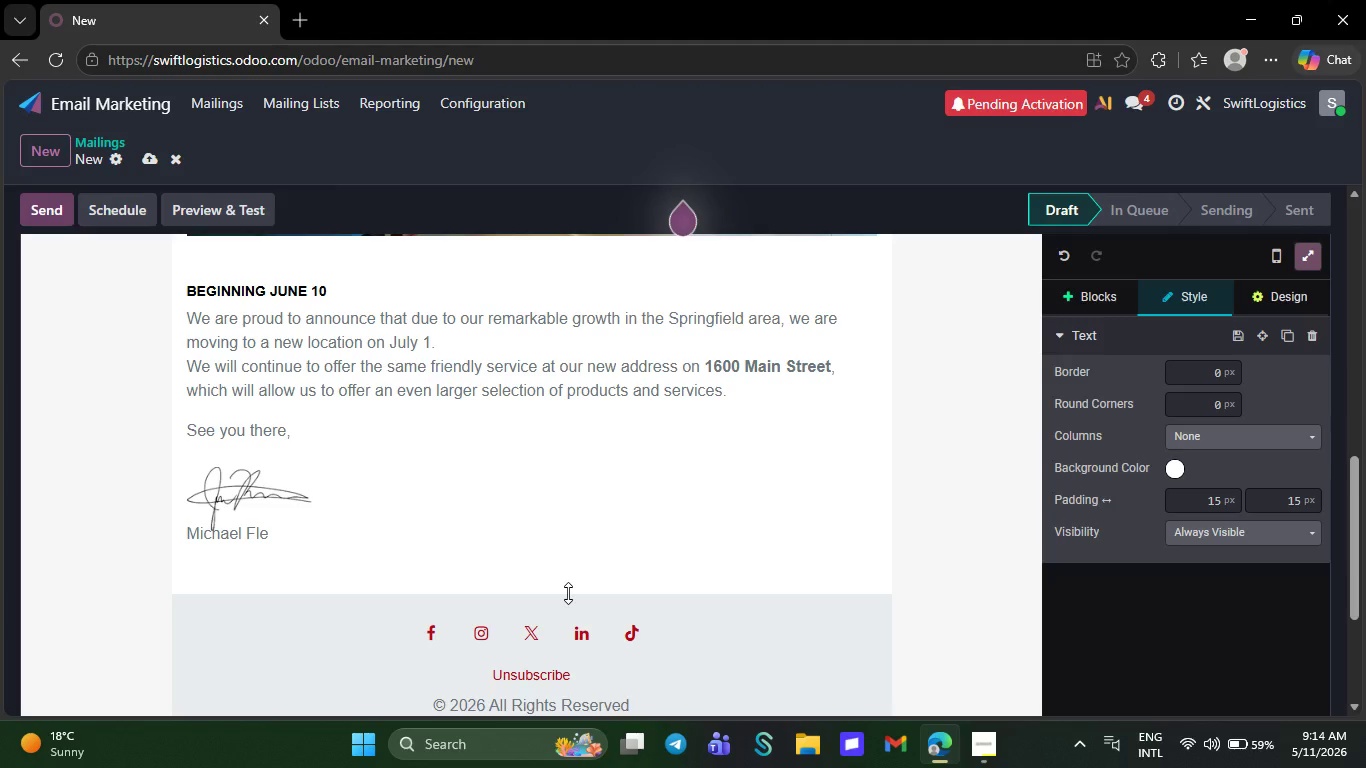 
key(Backspace)
 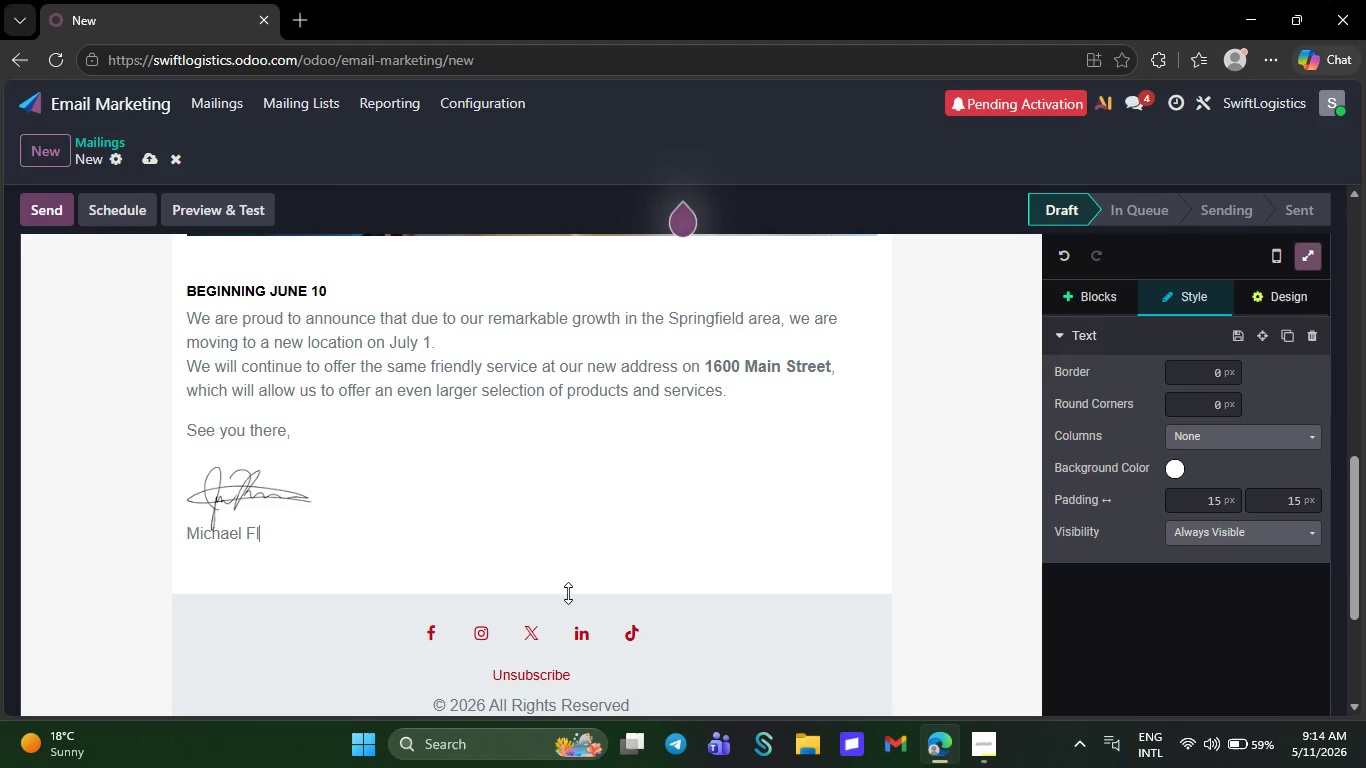 
key(Backspace)
 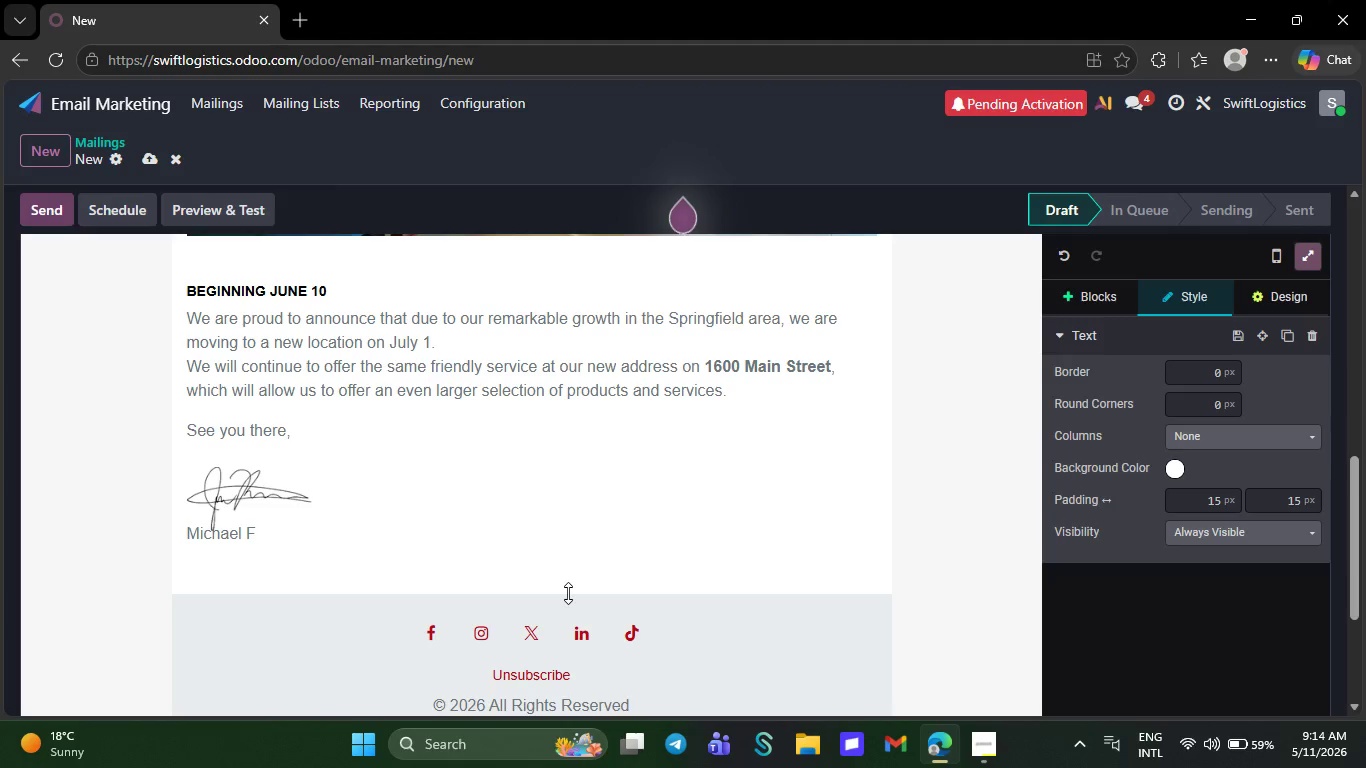 
key(Backspace)
 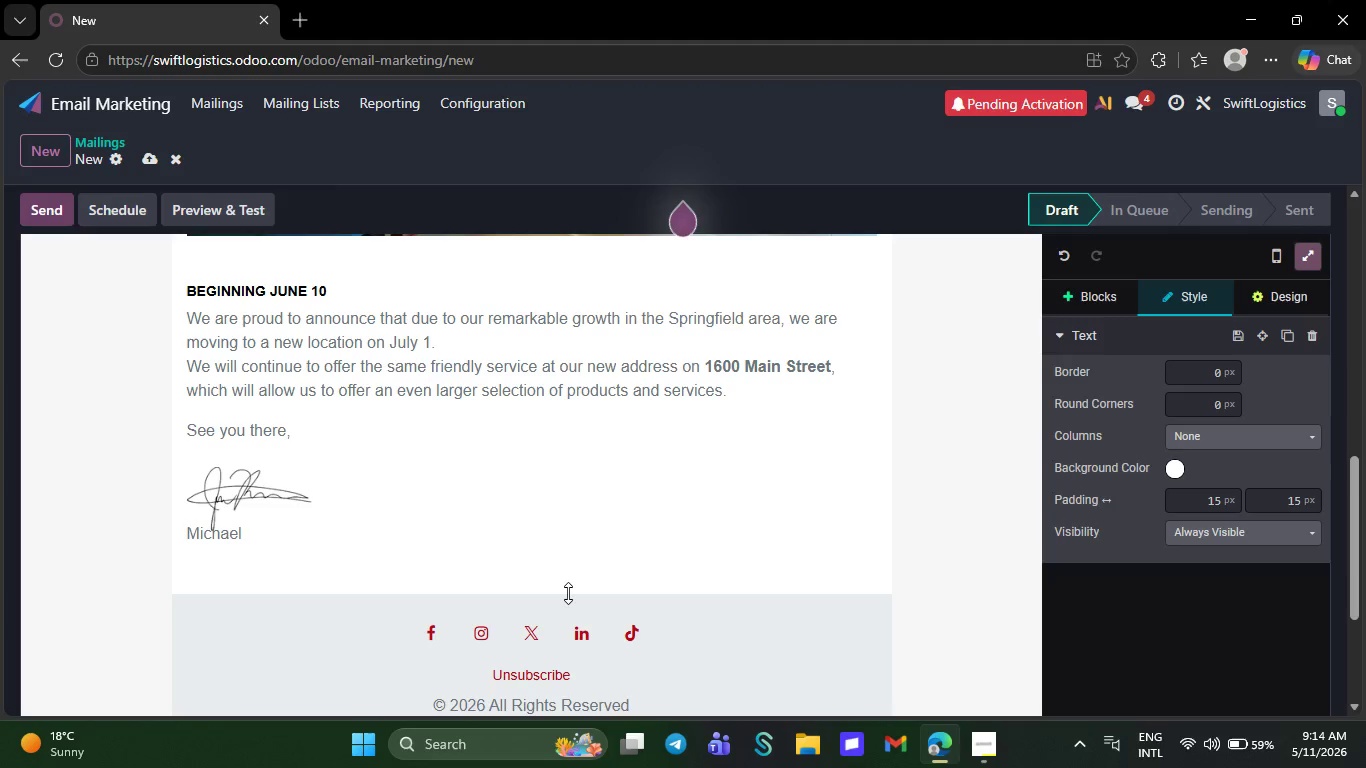 
wait(5.44)
 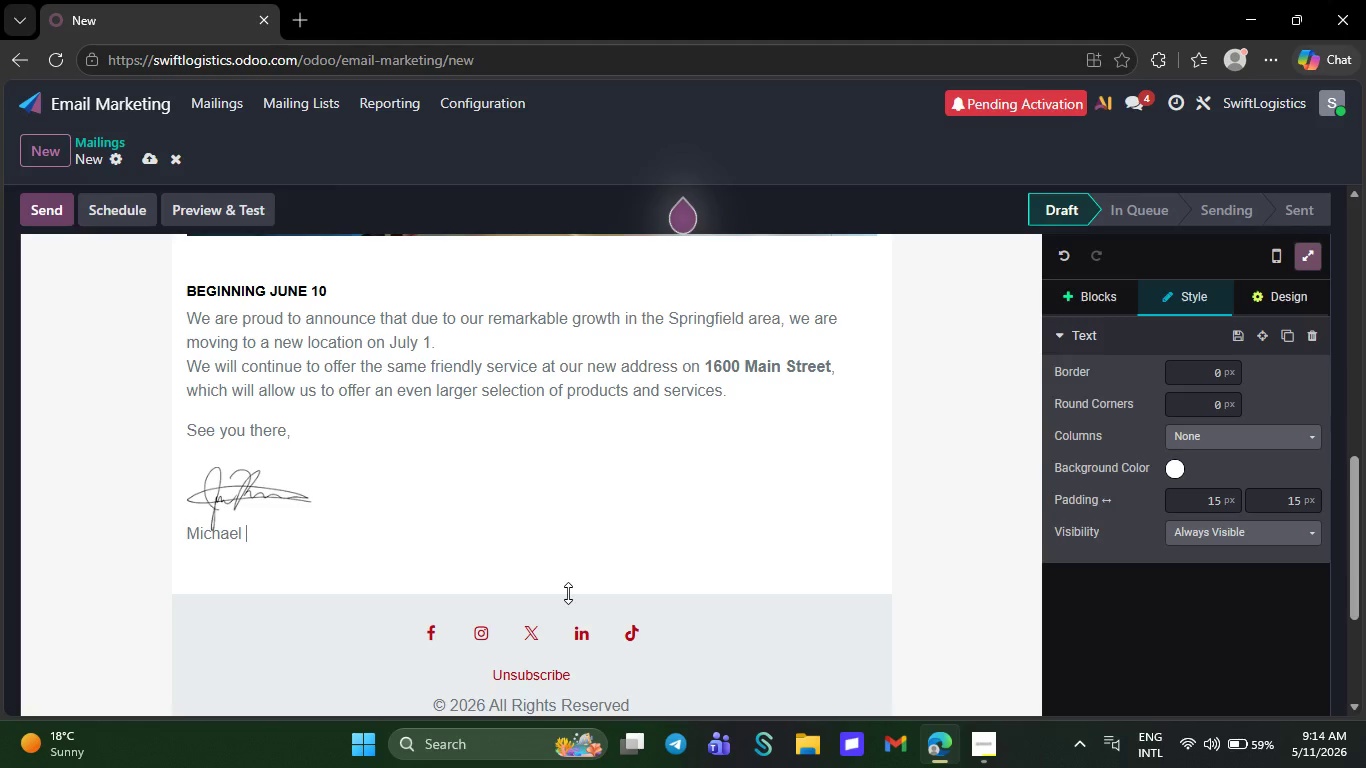 
key(Backspace)
 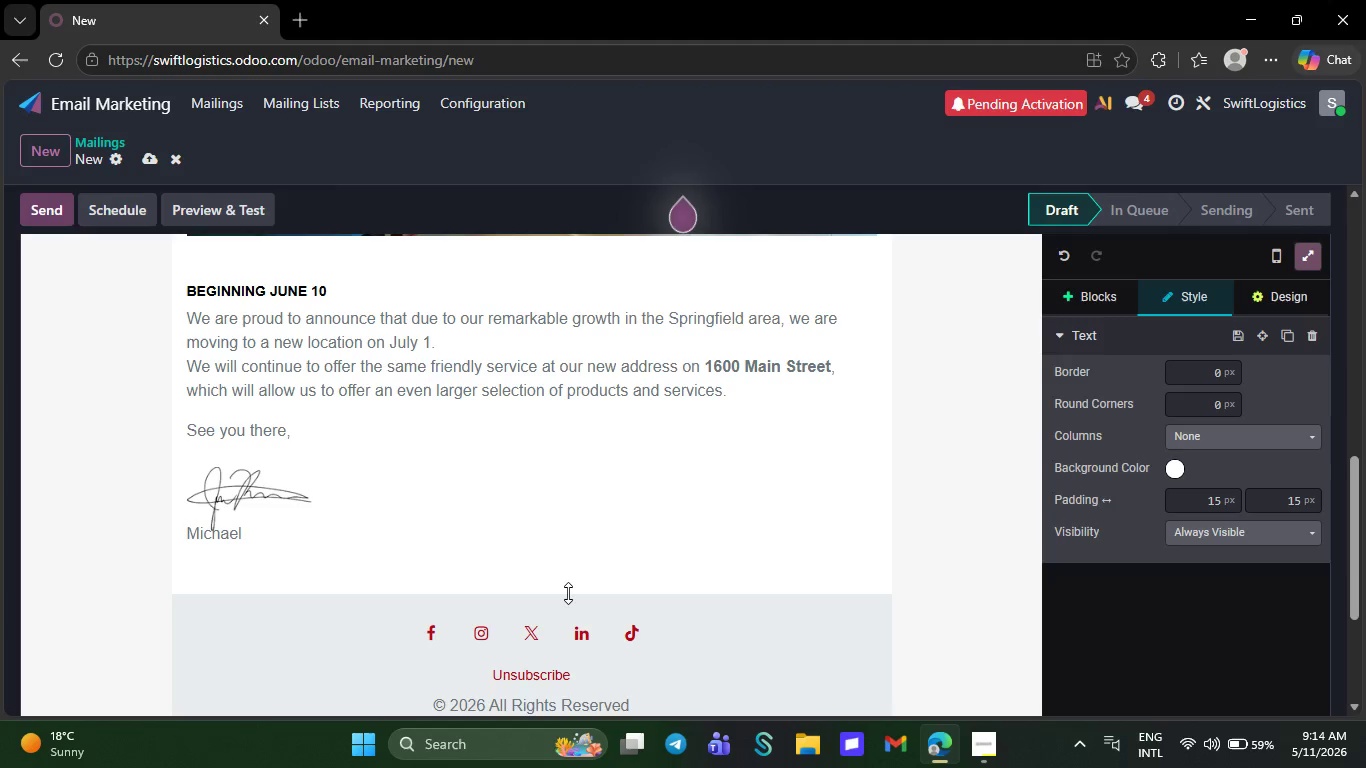 
key(Backspace)
 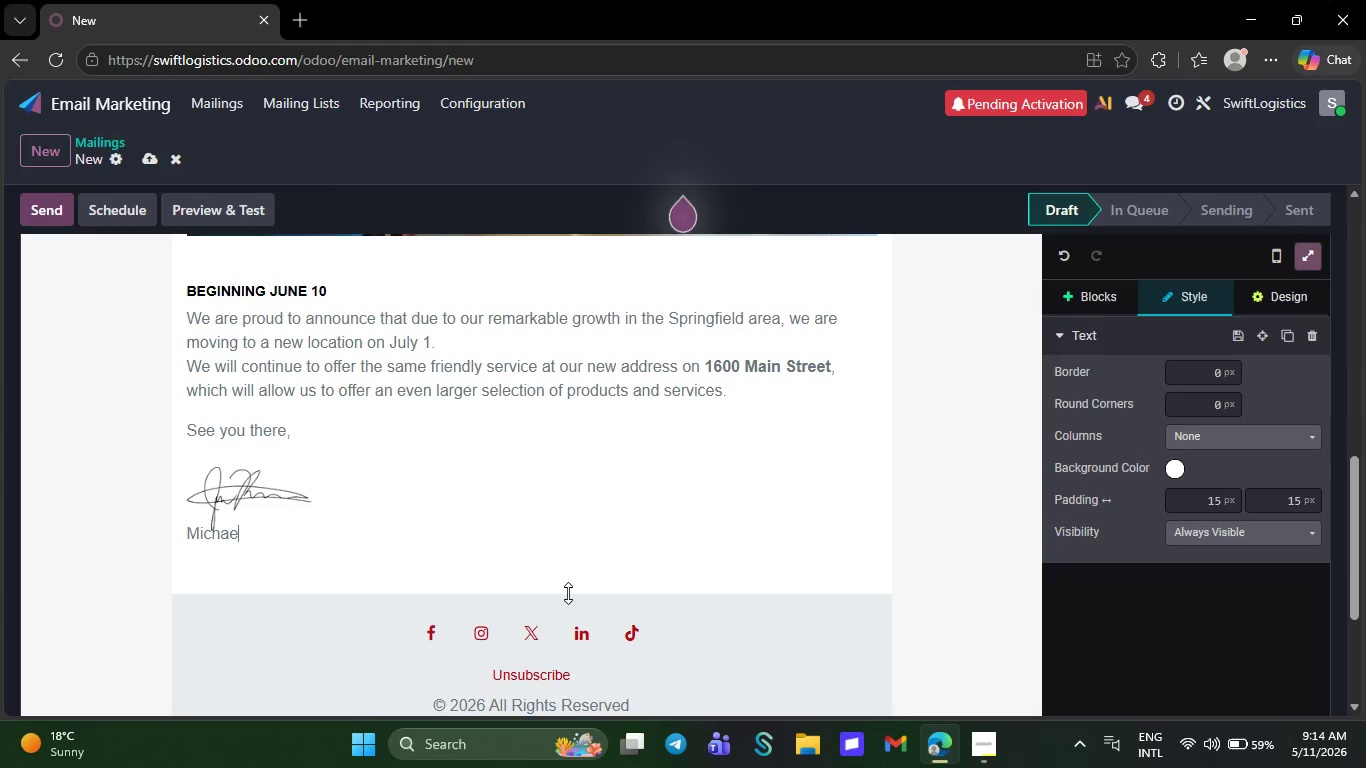 
key(Backspace)
 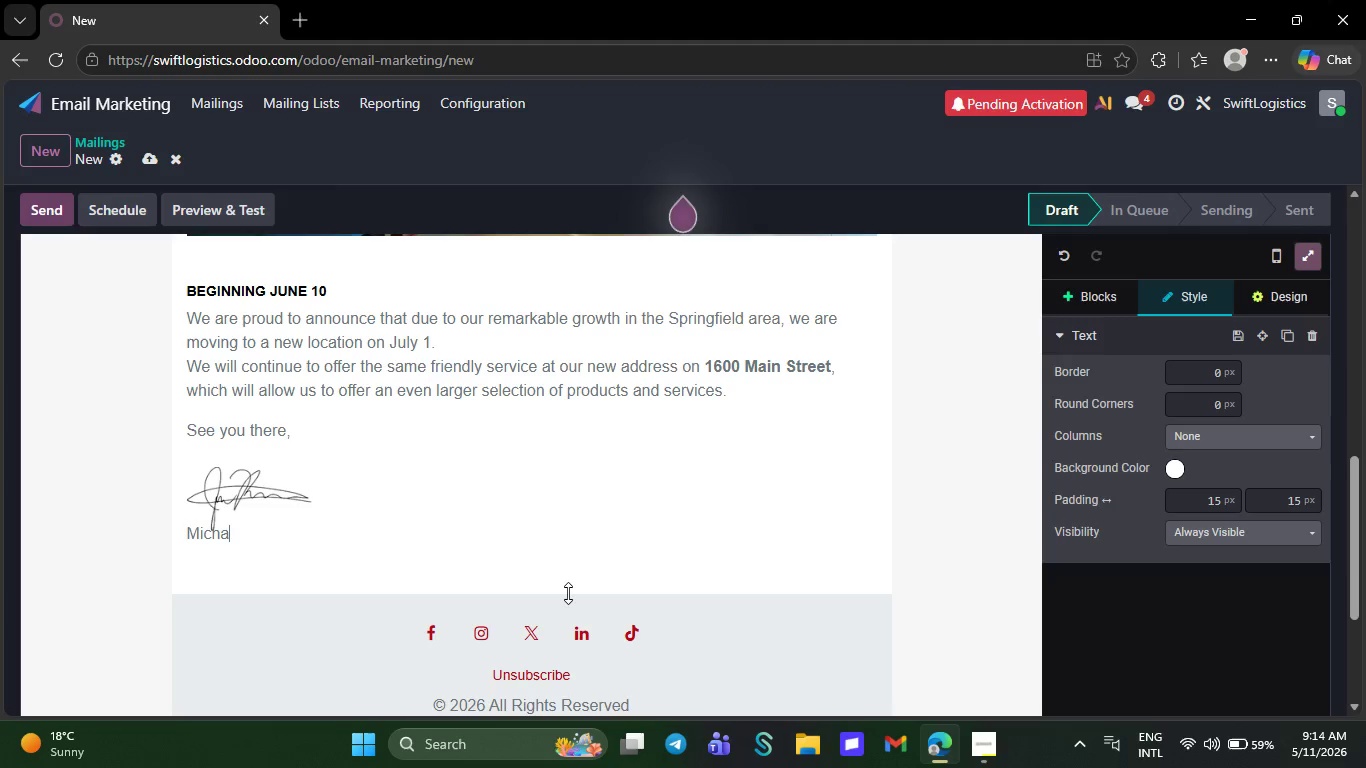 
key(Backspace)
 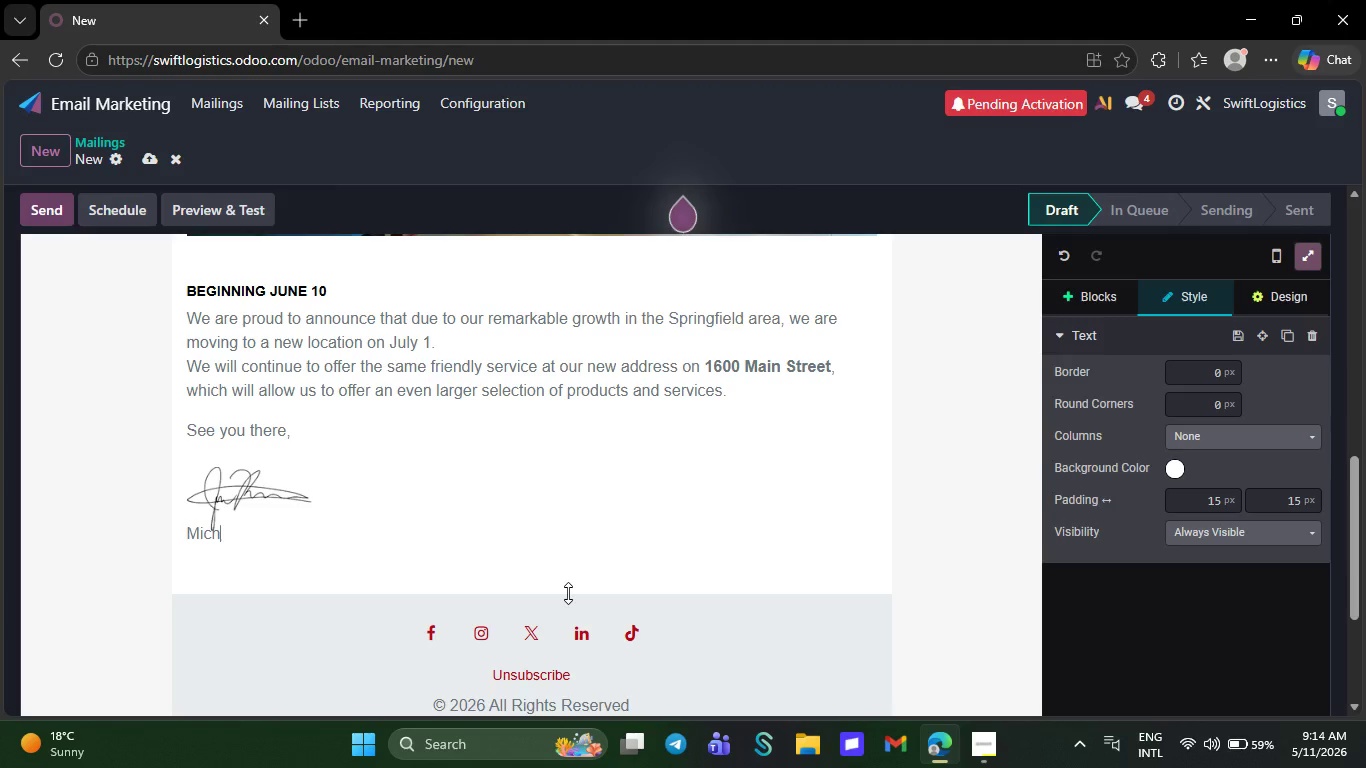 
key(Backspace)
 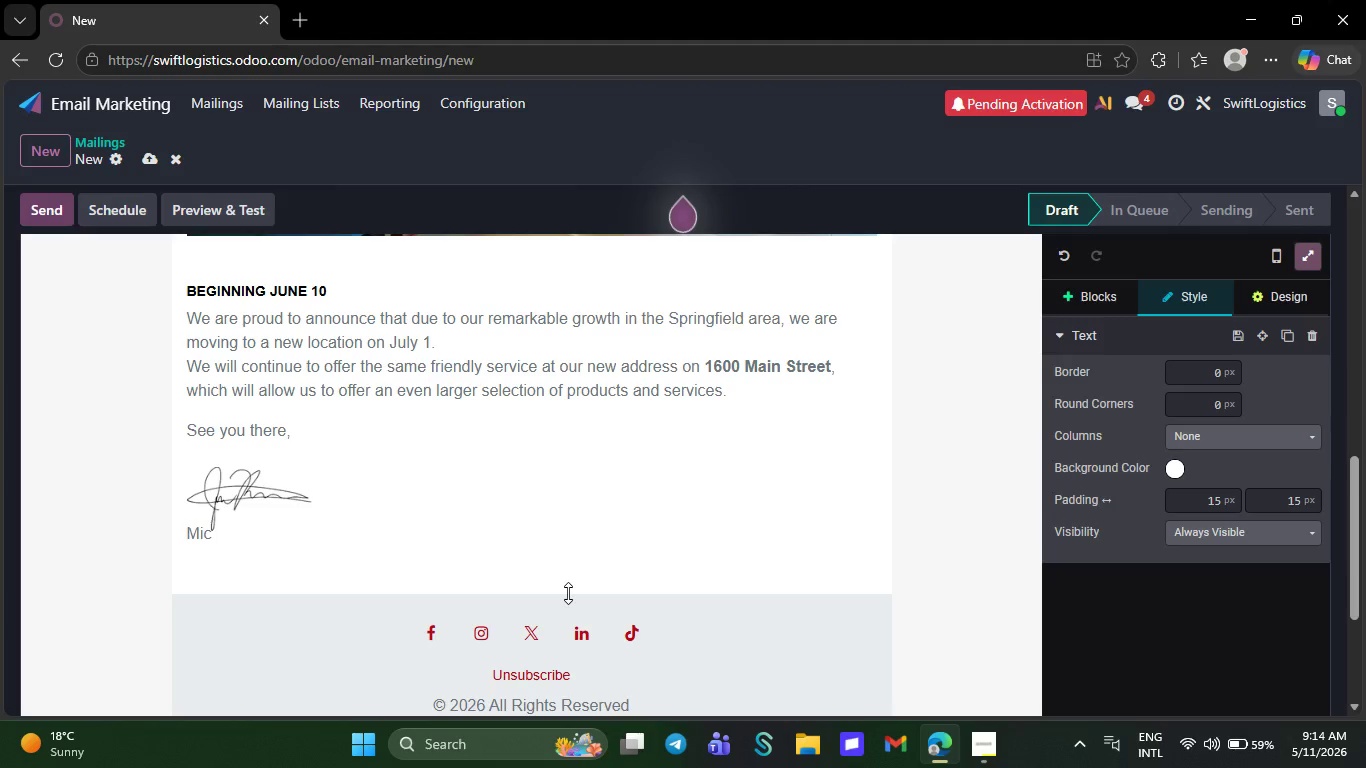 
wait(5.83)
 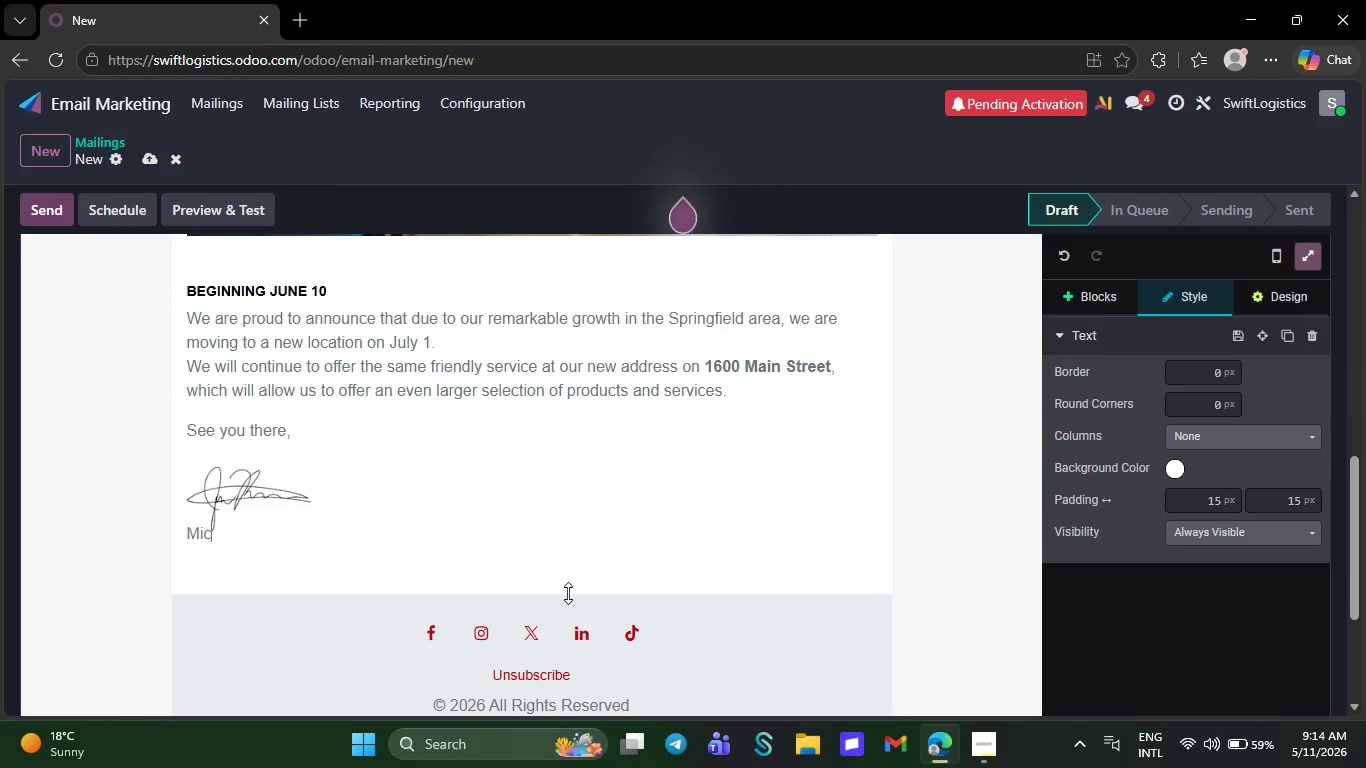 
key(Backspace)
 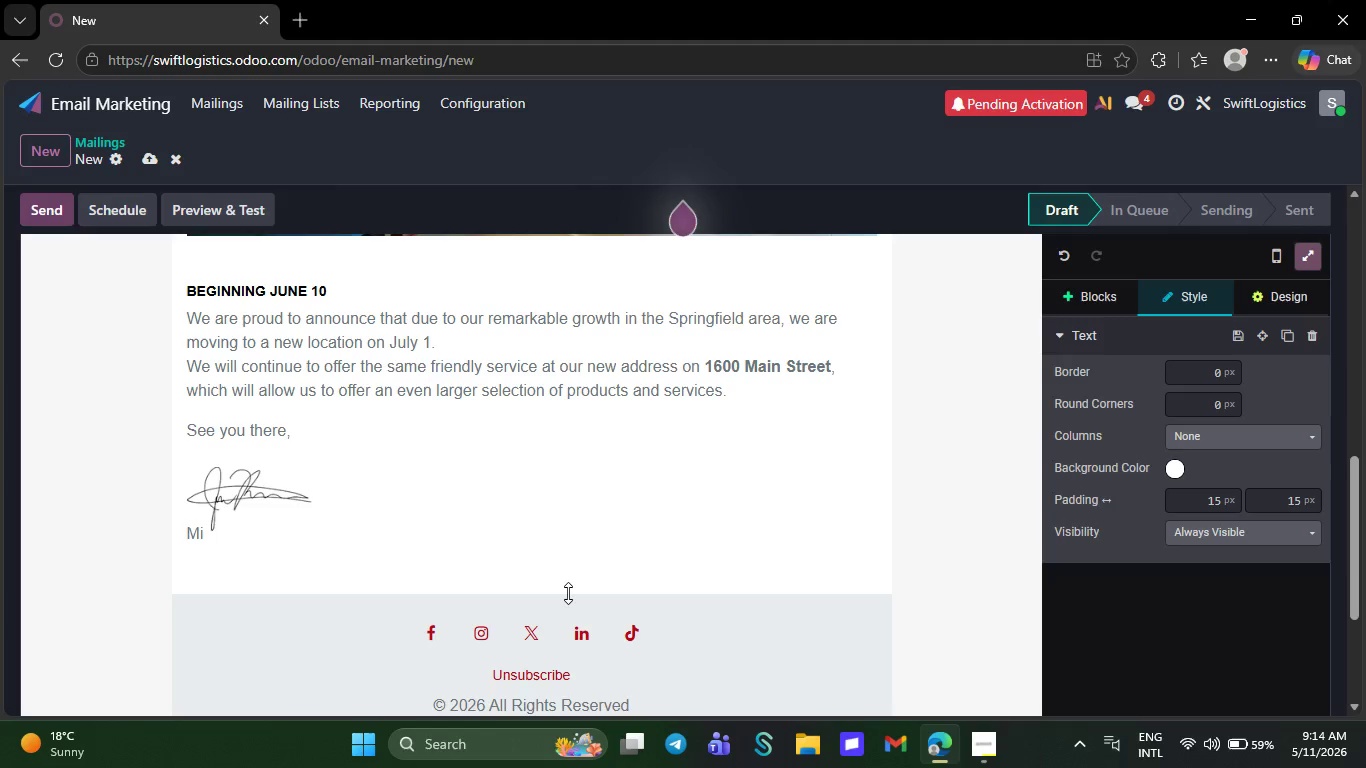 
wait(5.28)
 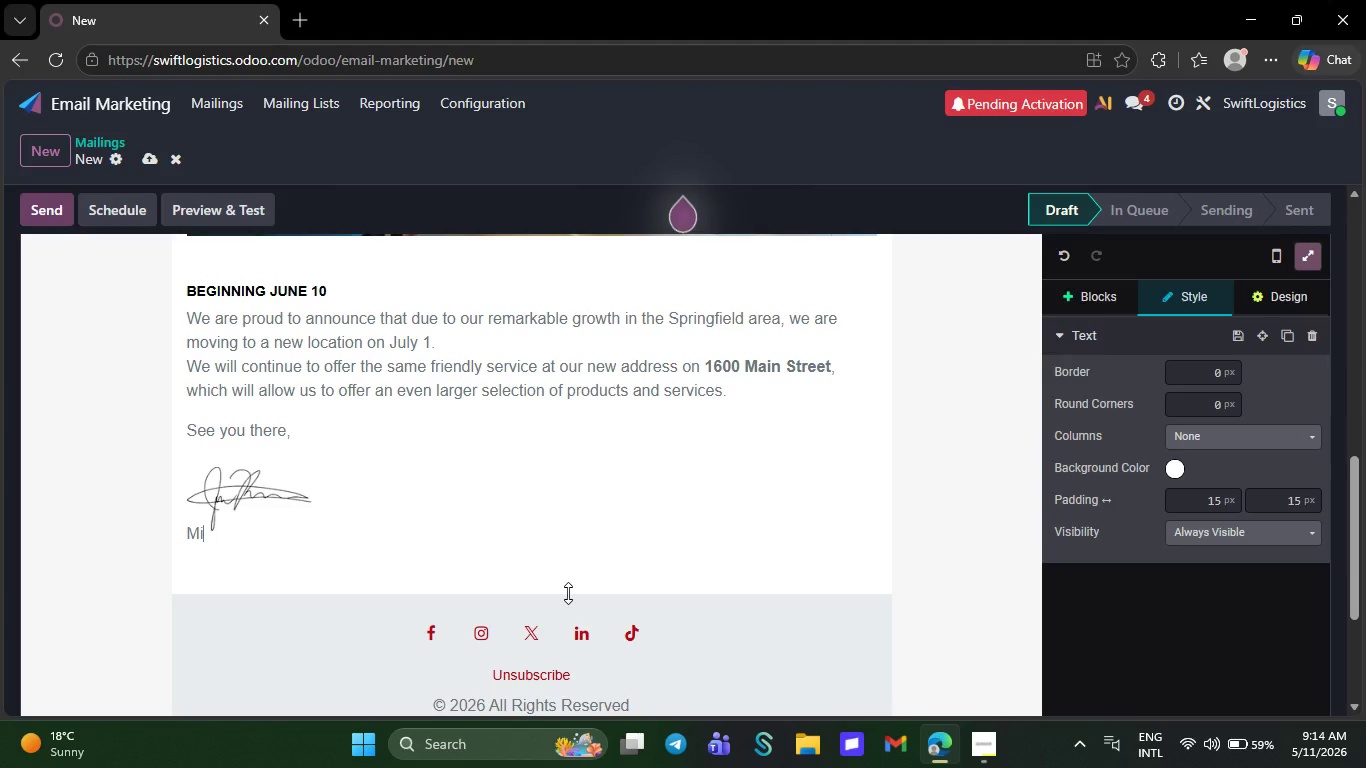 
key(Backspace)
 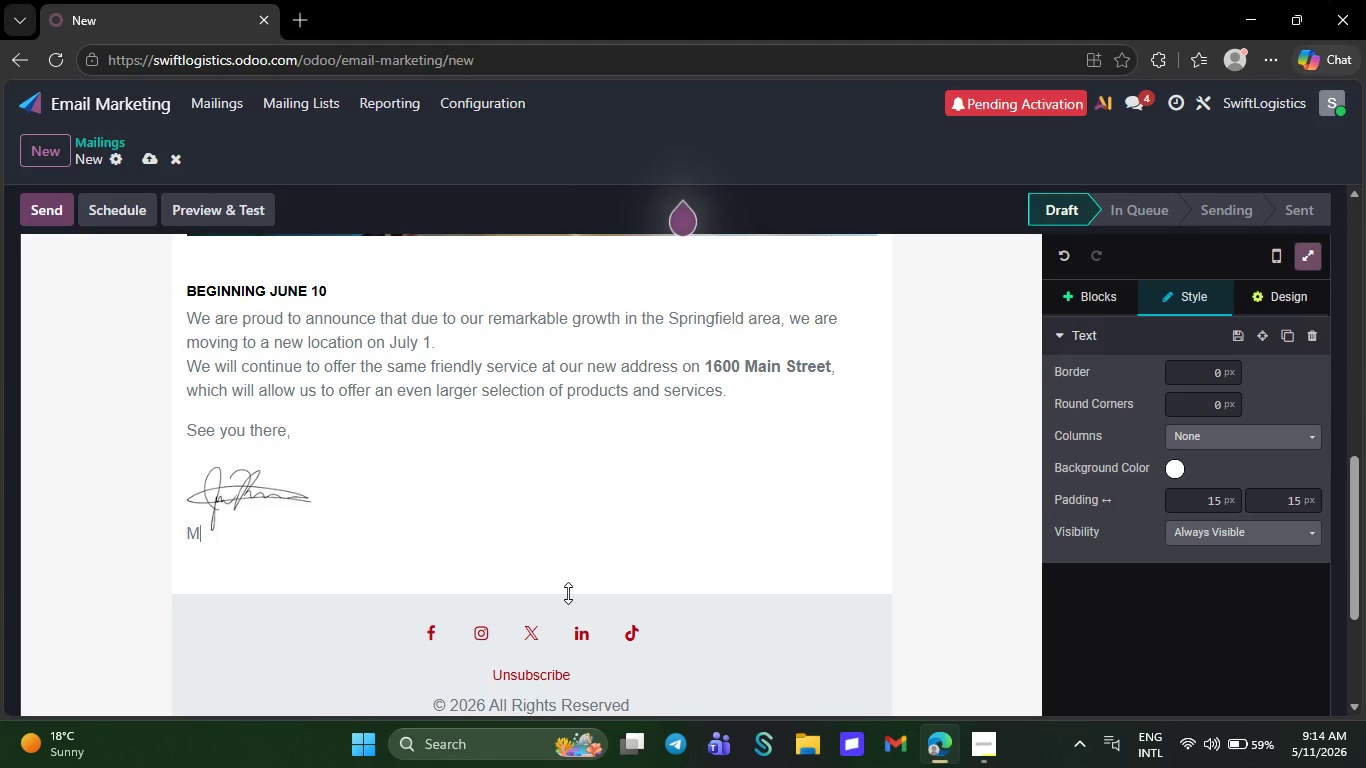 
key(Backspace)
 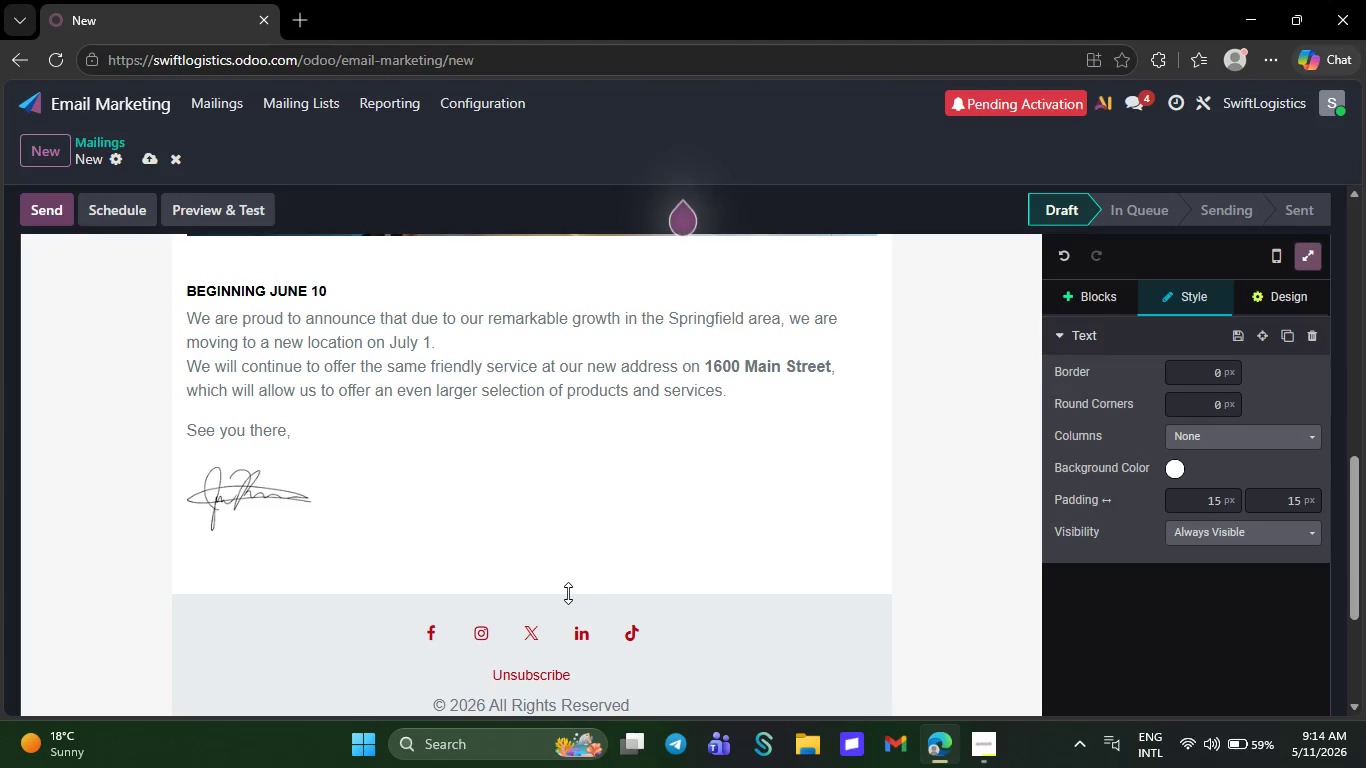 
key(Backspace)
 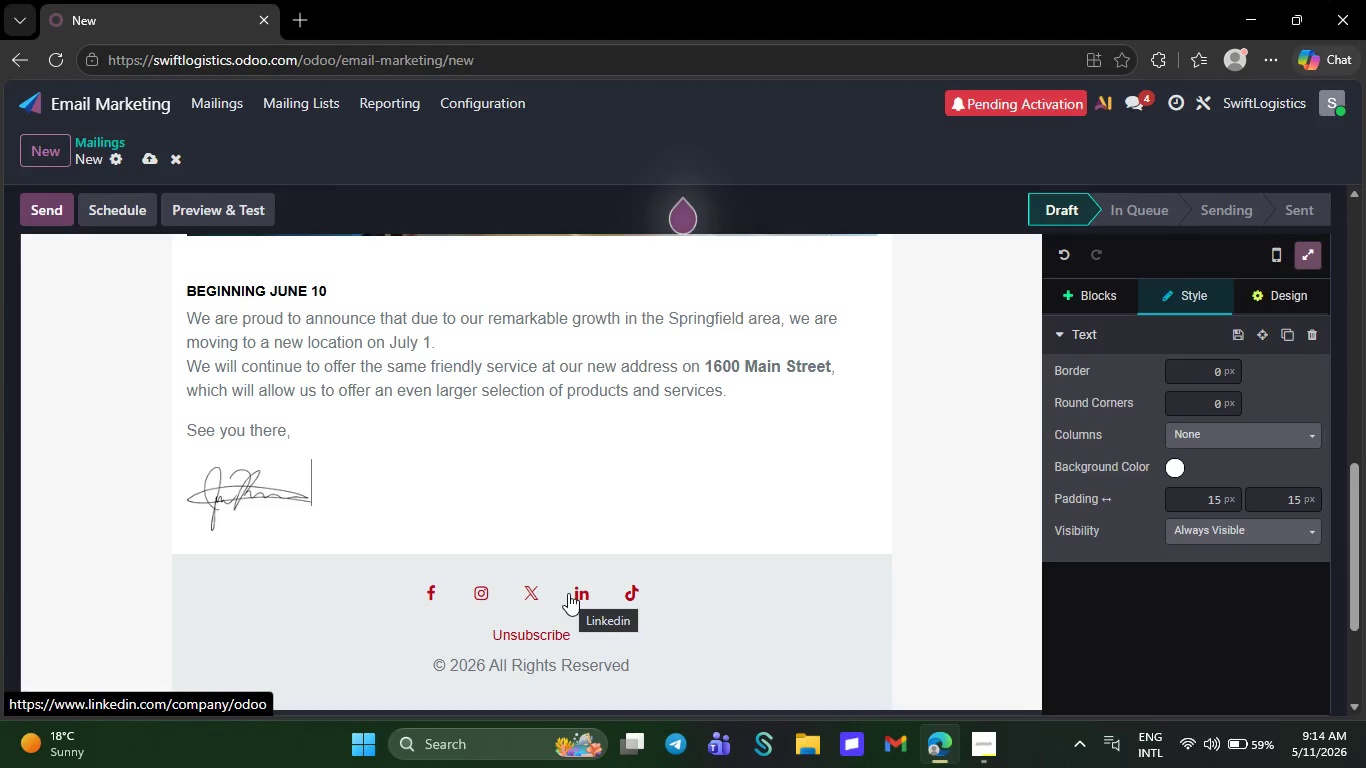 
key(Backspace)
 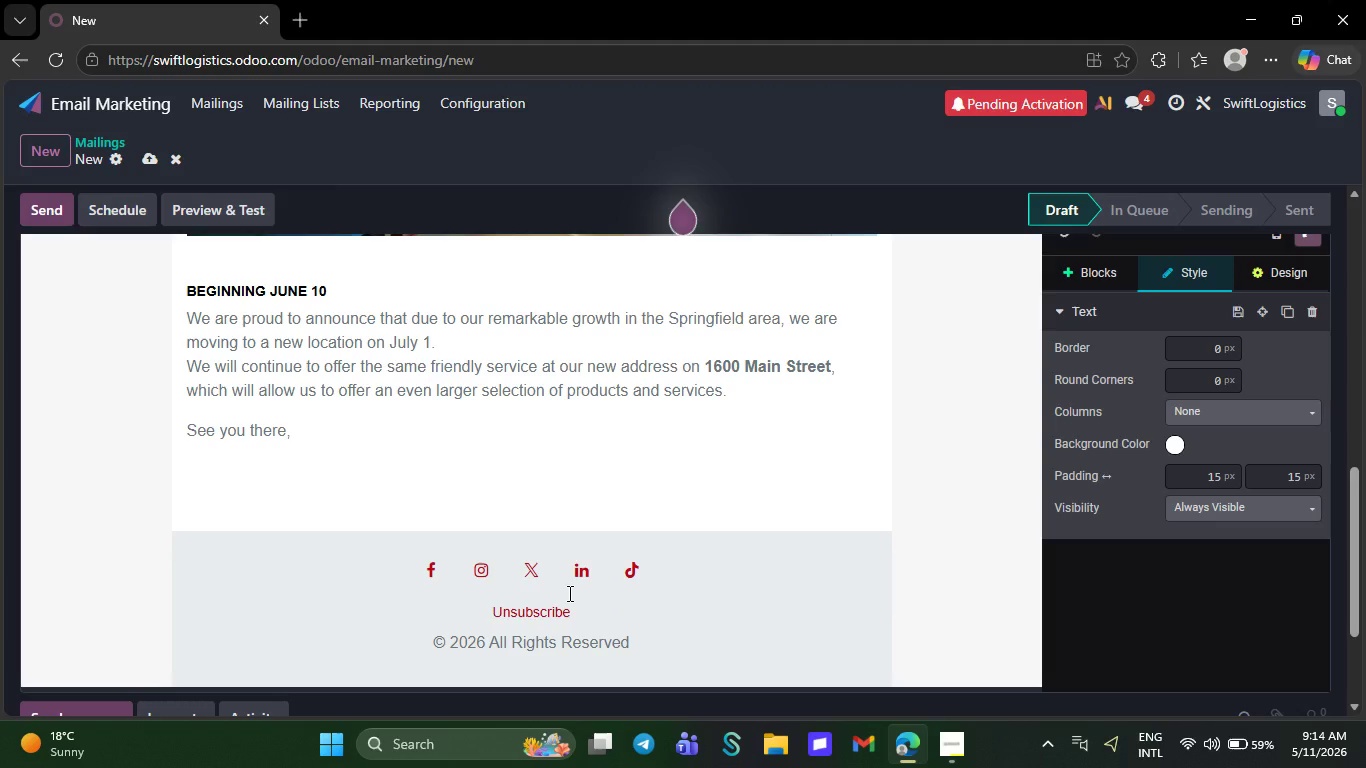 
key(Backspace)
 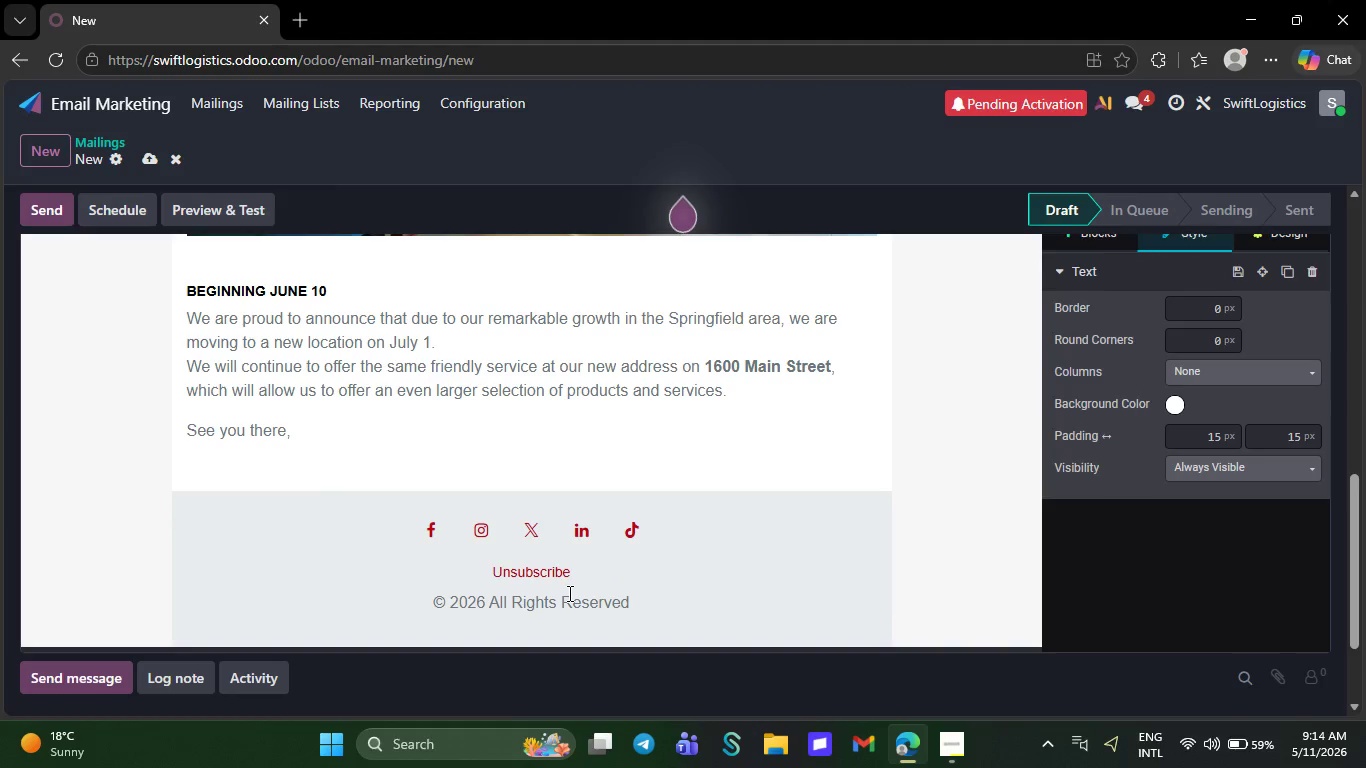 
key(Backspace)
 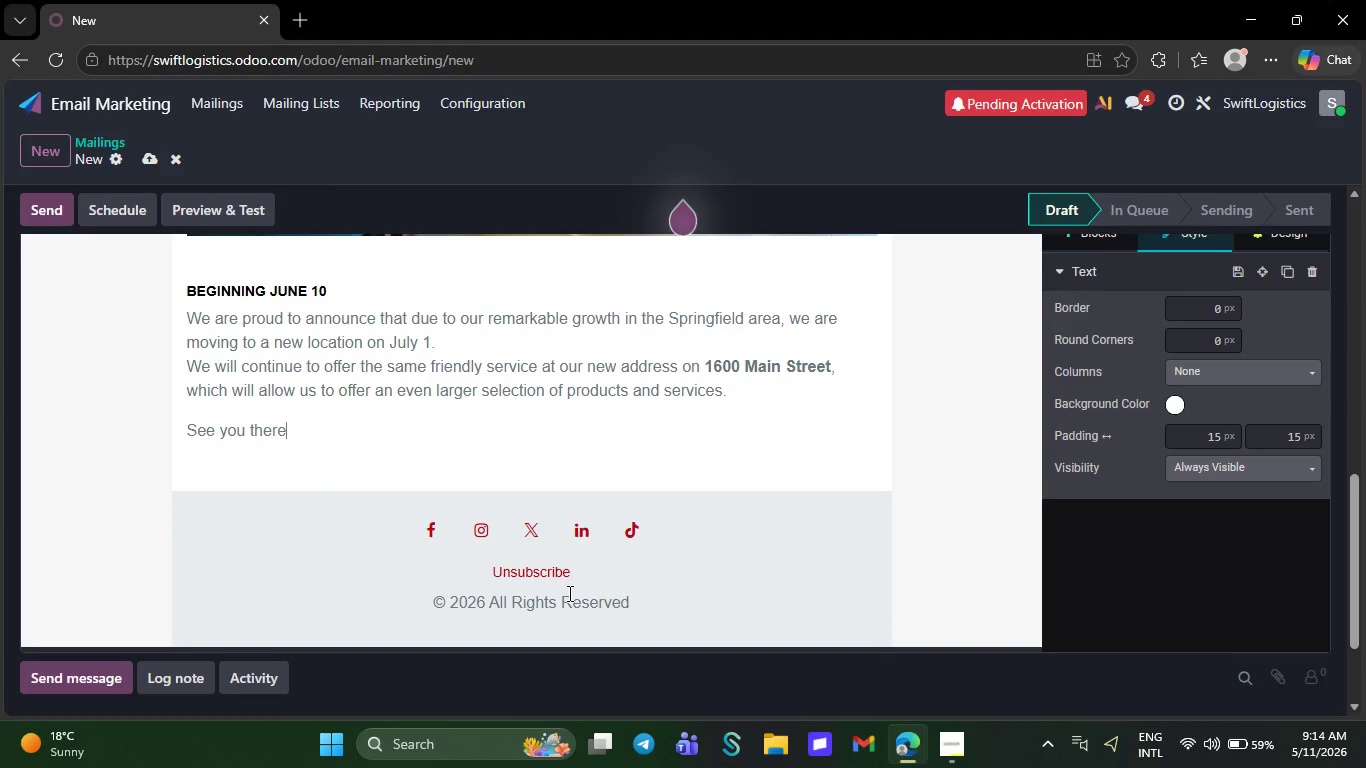 
key(Backspace)
 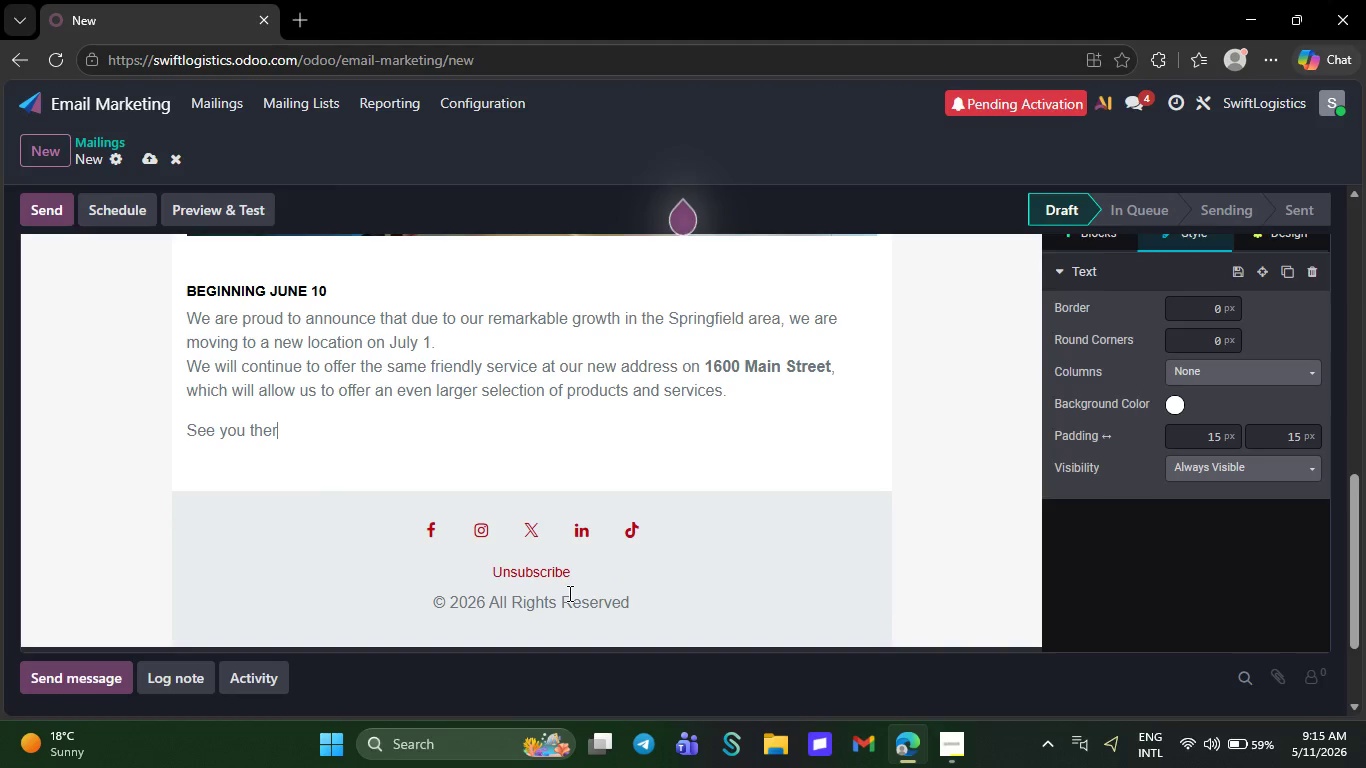 
key(Backspace)
 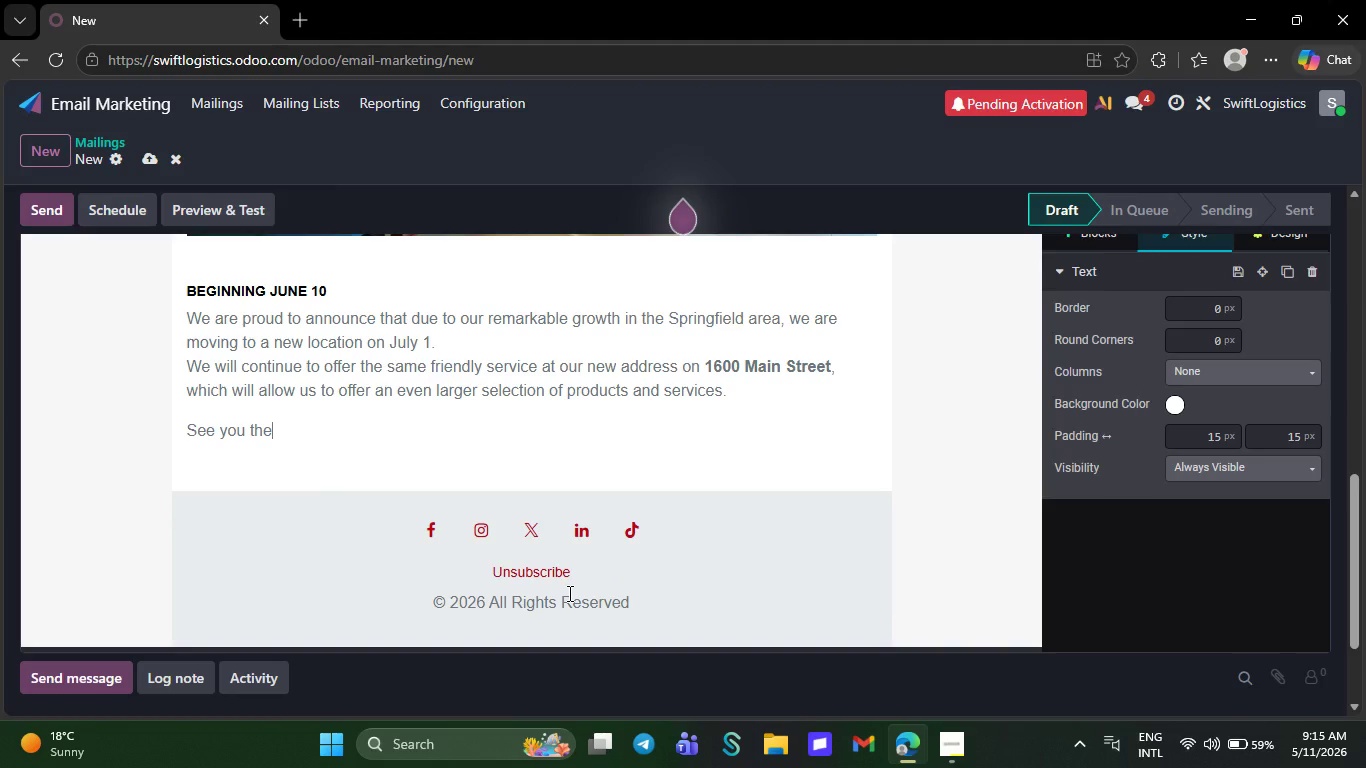 
key(Backspace)
 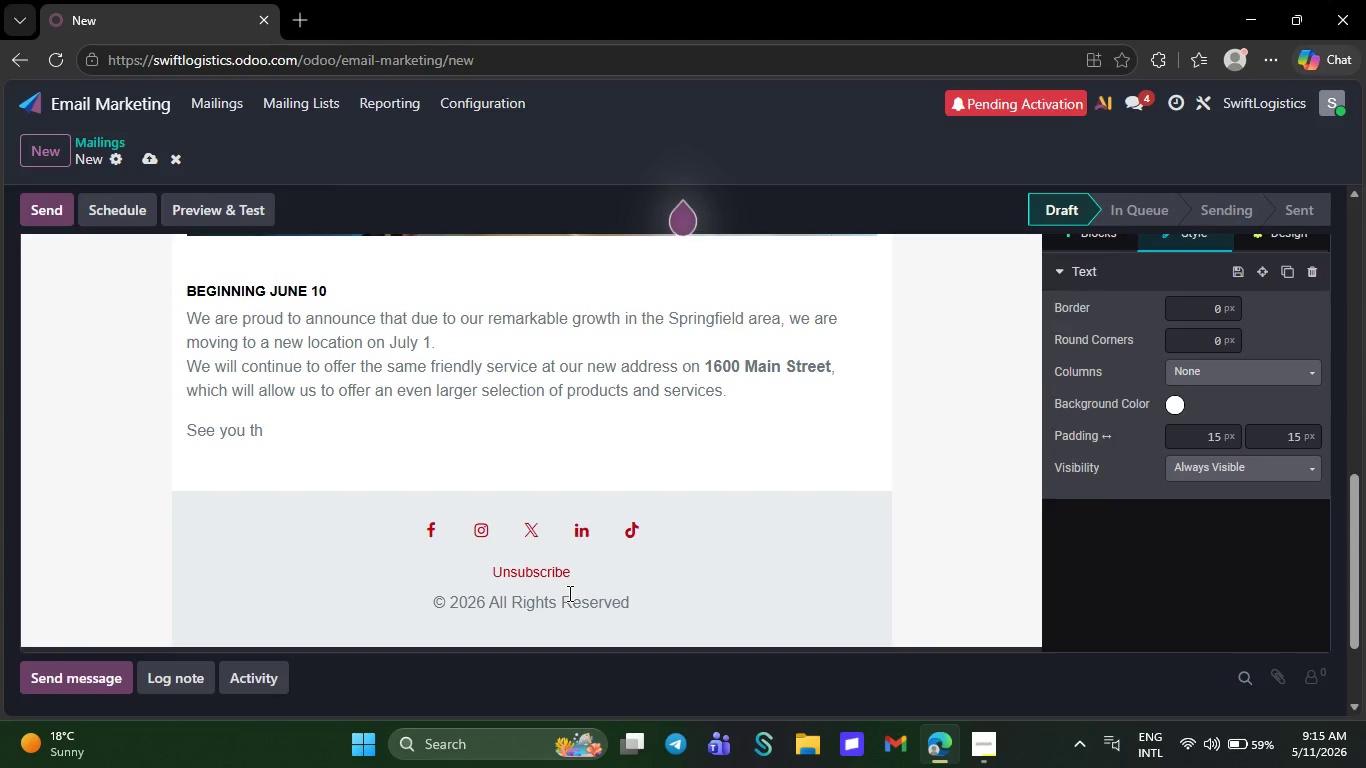 
key(Backspace)
 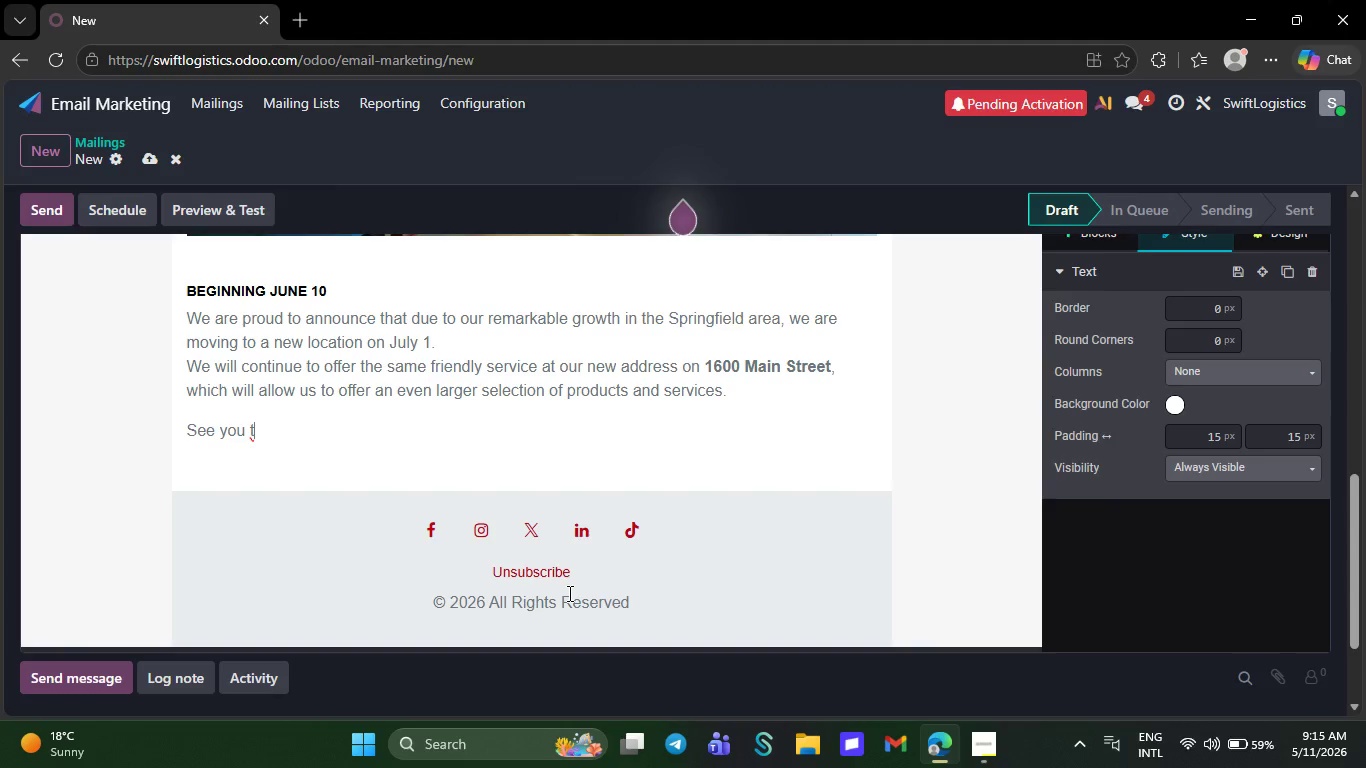 
key(Backspace)
 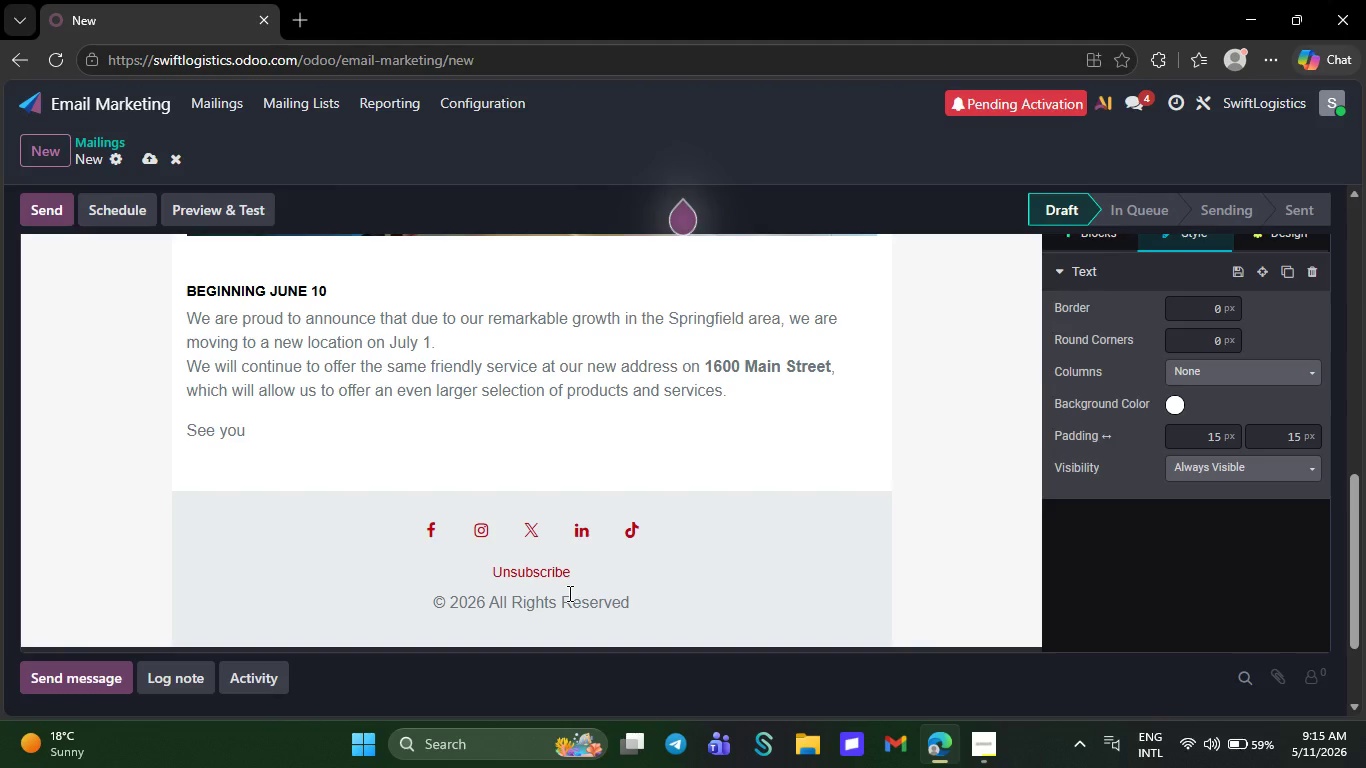 
key(Backspace)
 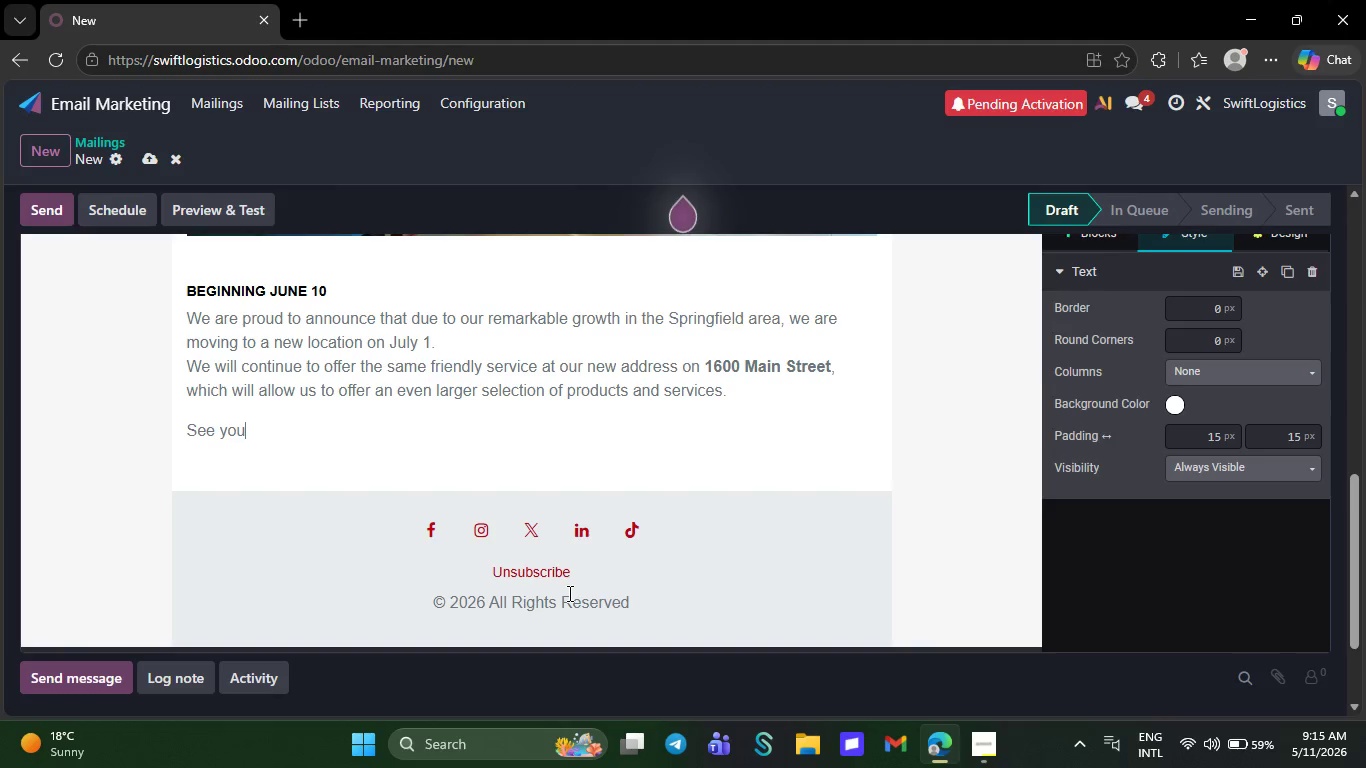 
key(Backspace)
 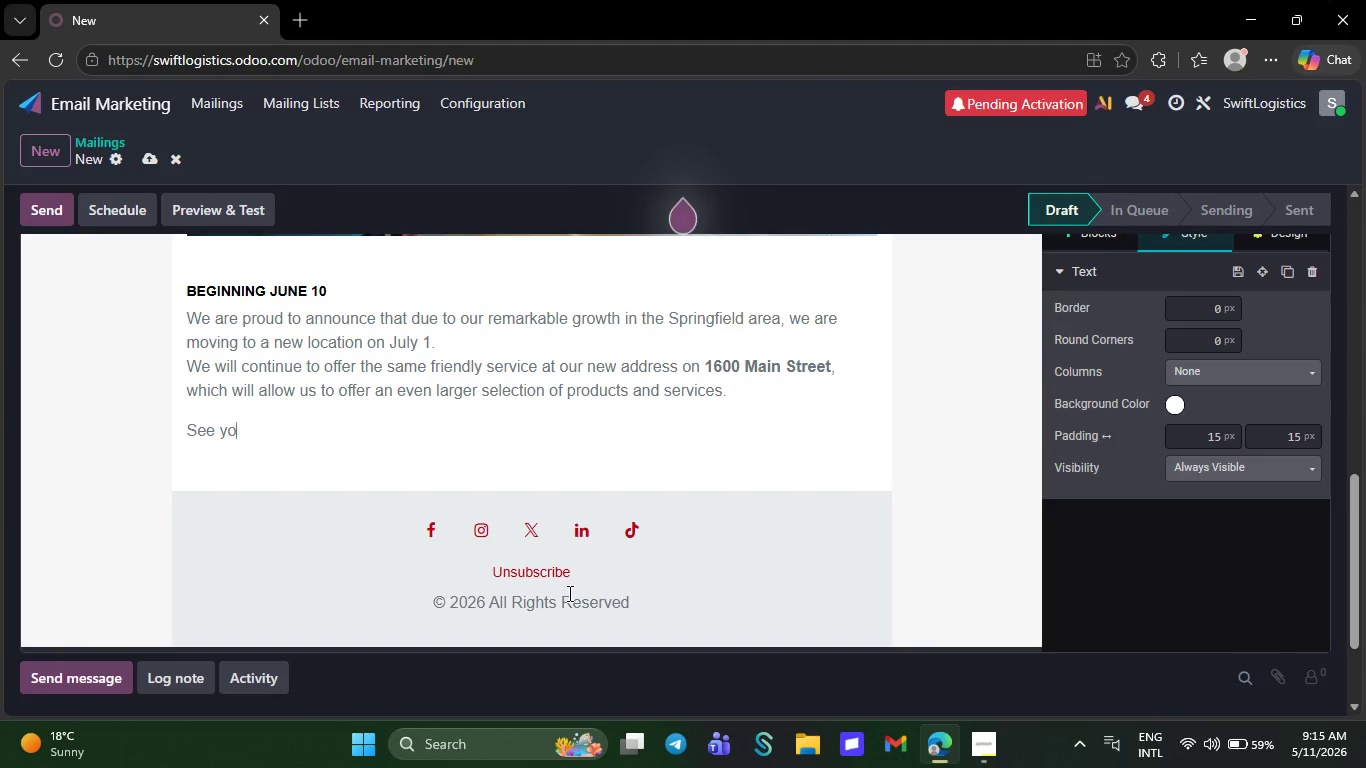 
hold_key(key=Backspace, duration=0.55)
 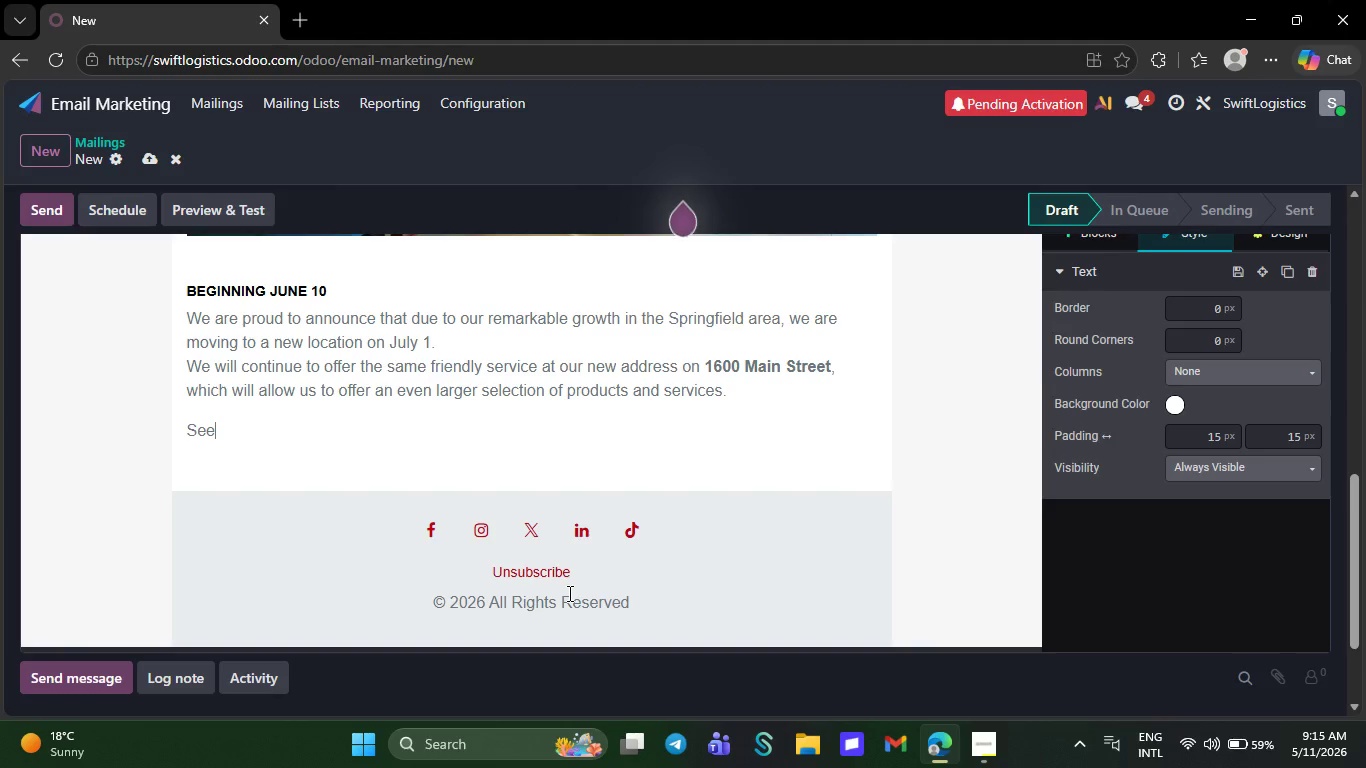 
key(Backspace)
 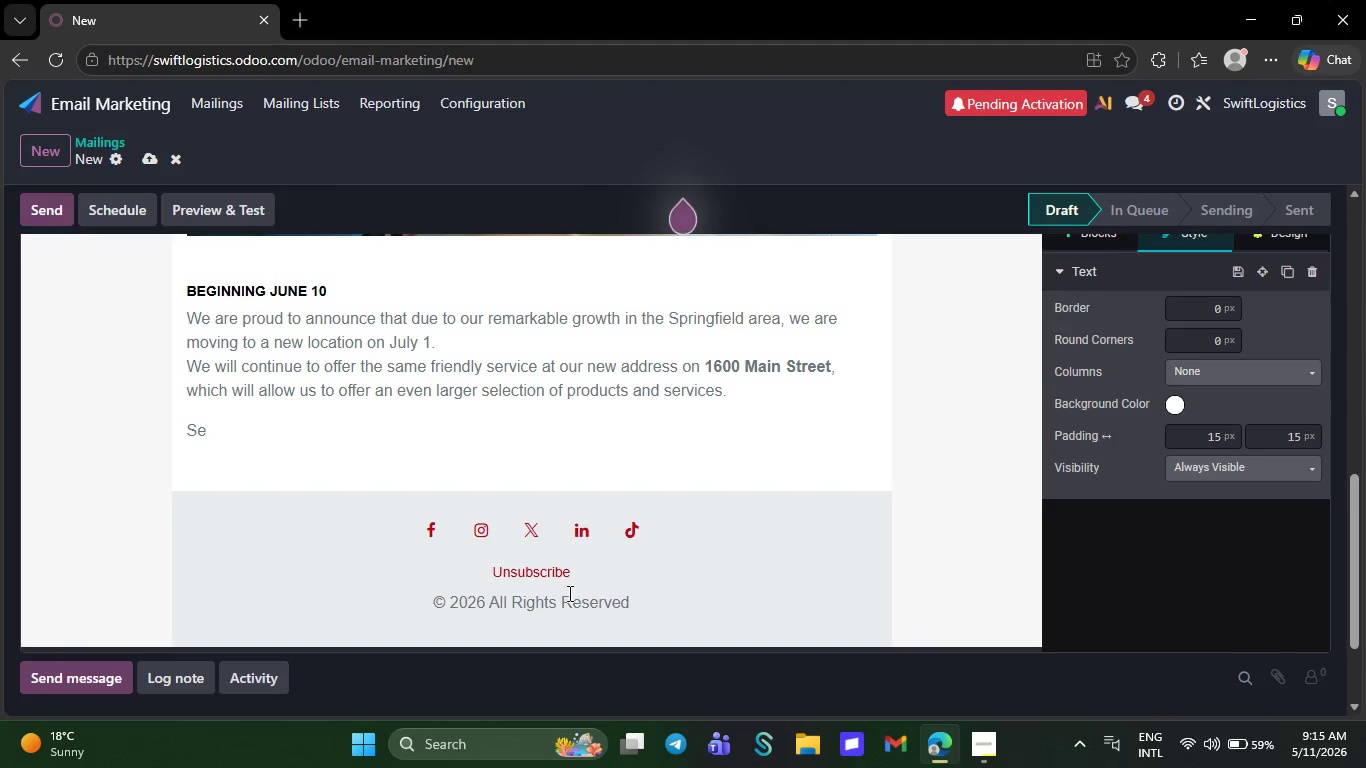 
key(Backspace)
 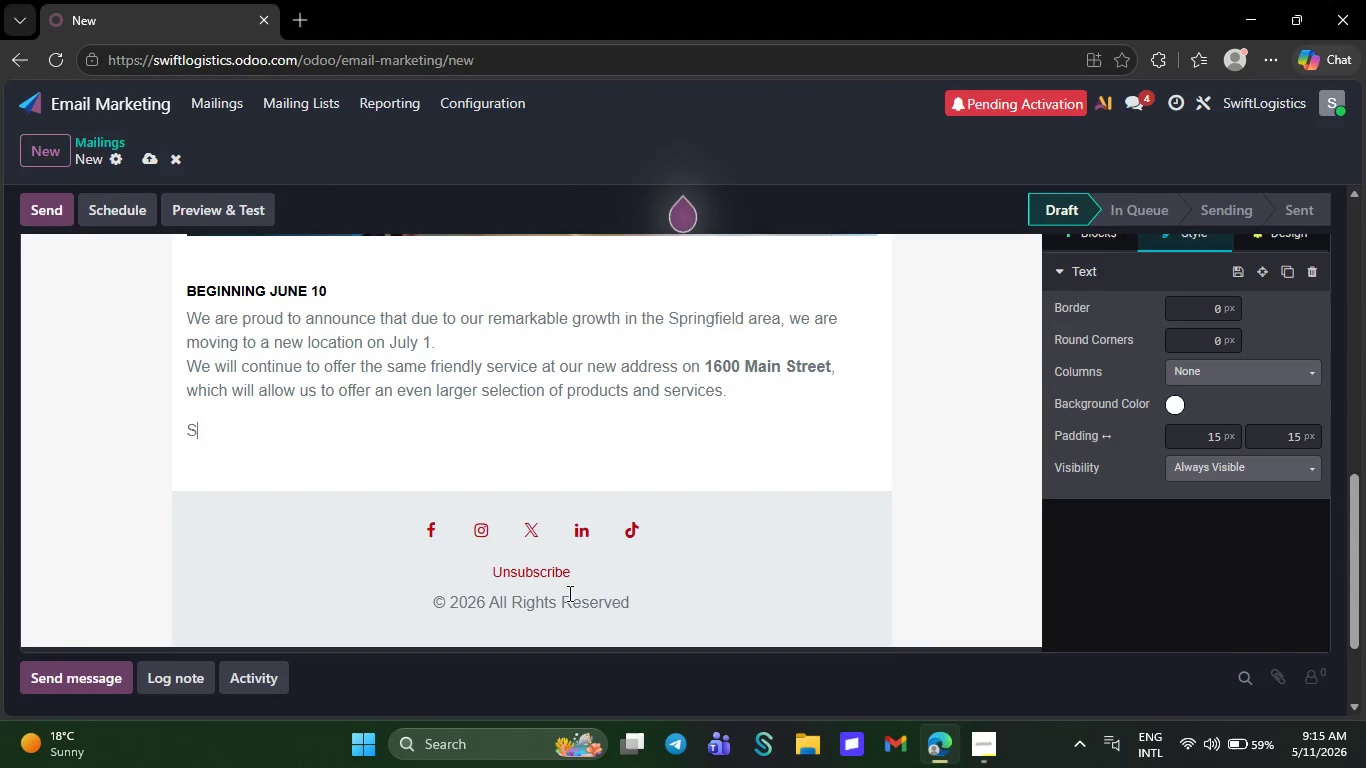 
key(Backspace)
 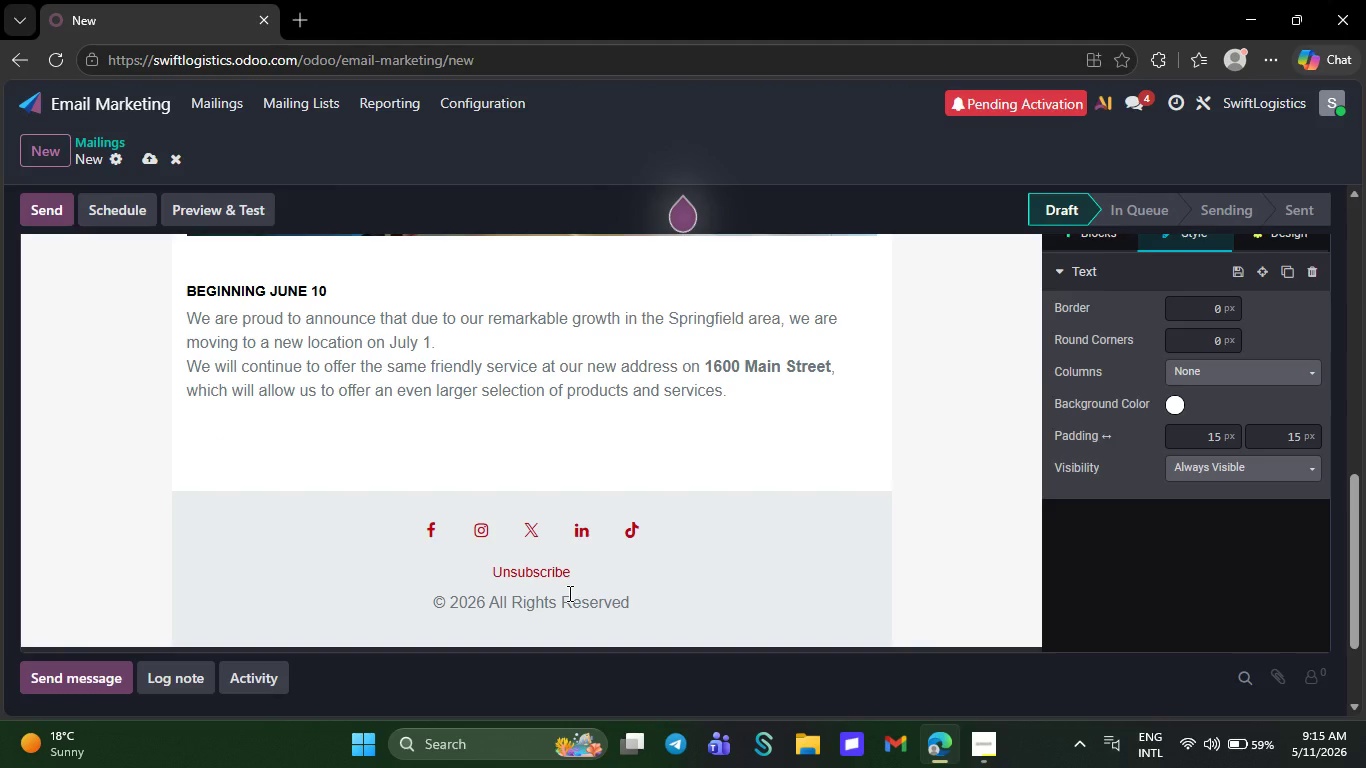 
key(Backspace)
 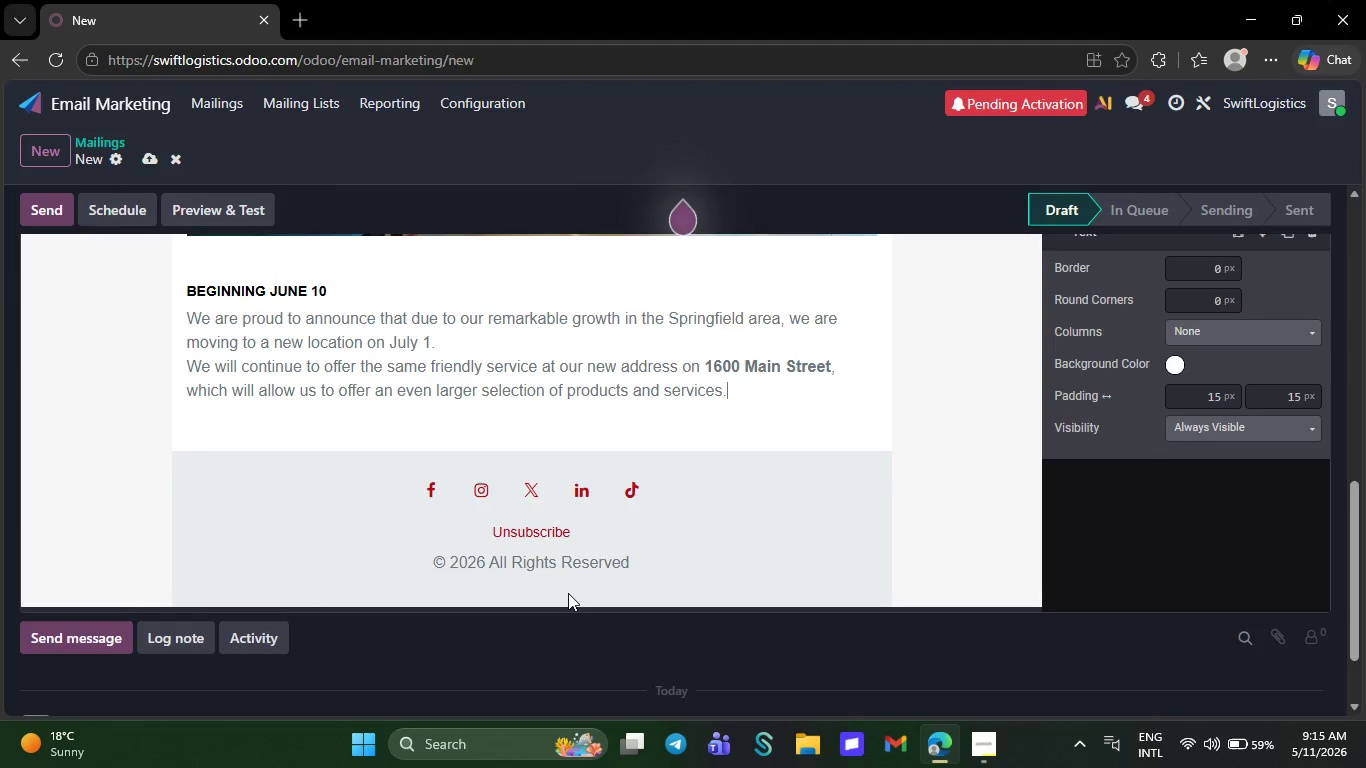 
key(Backspace)
 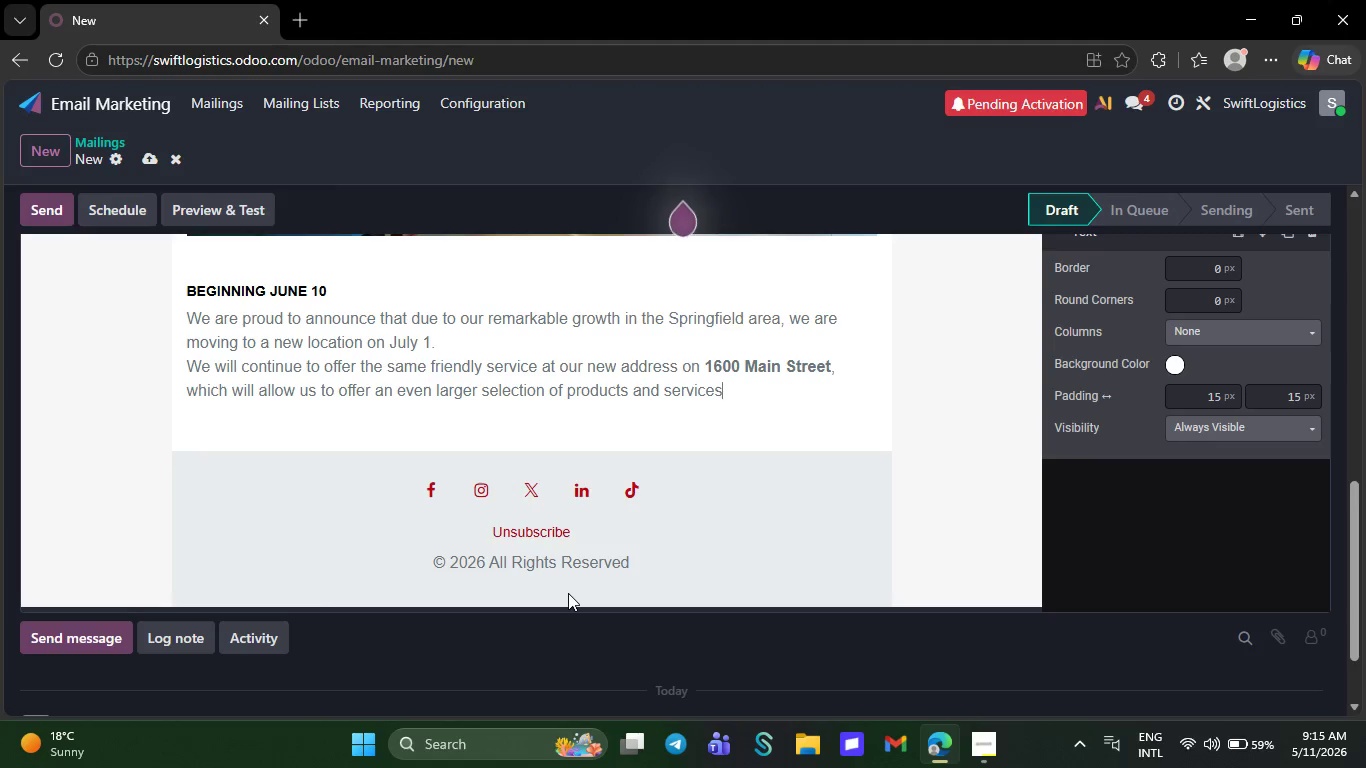 
key(Backspace)
 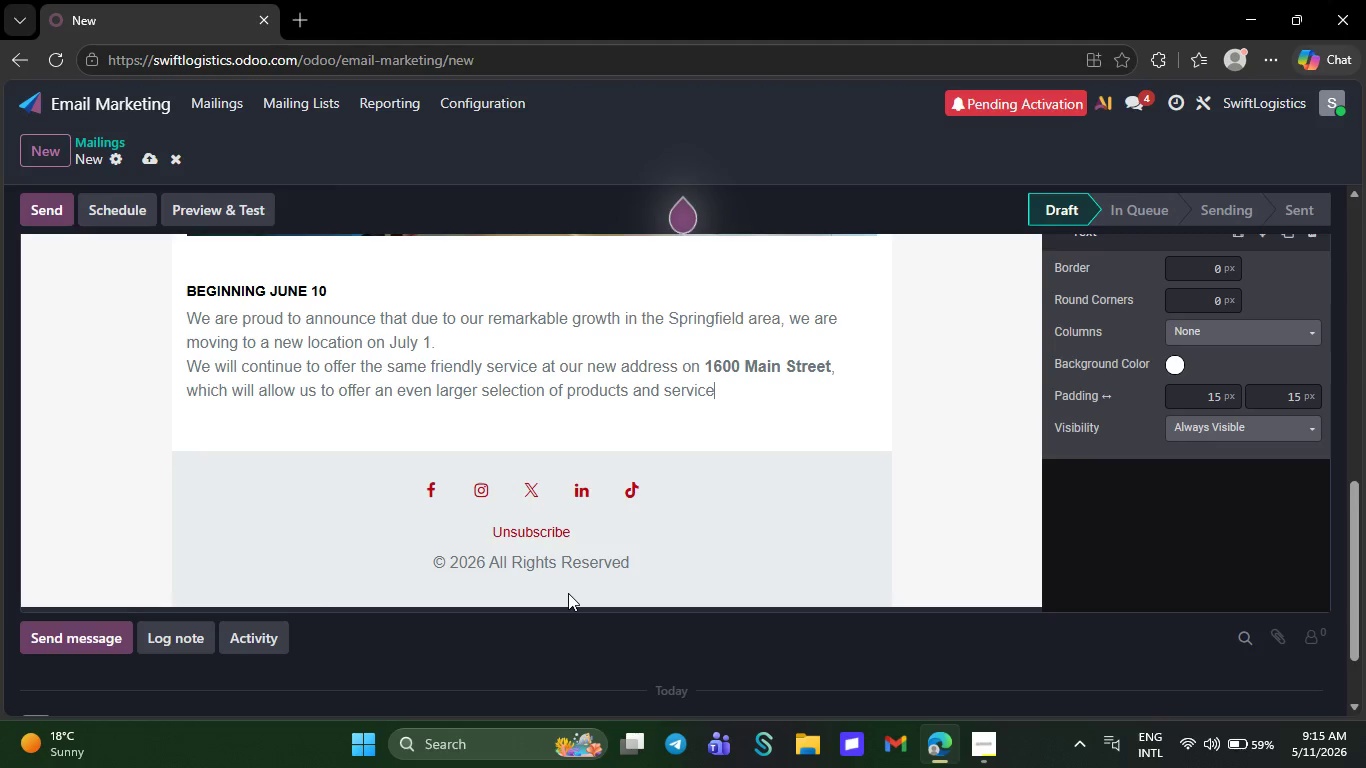 
key(Backspace)
 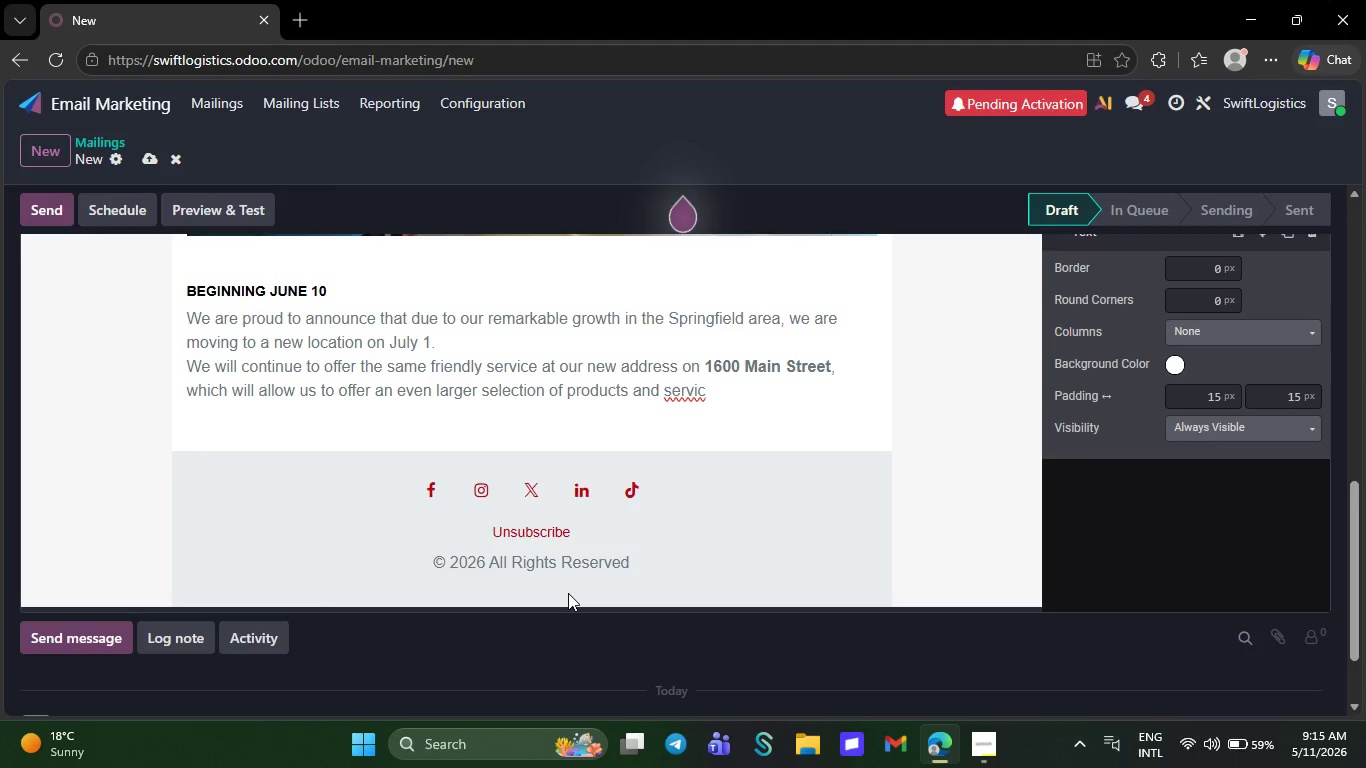 
key(Backspace)
 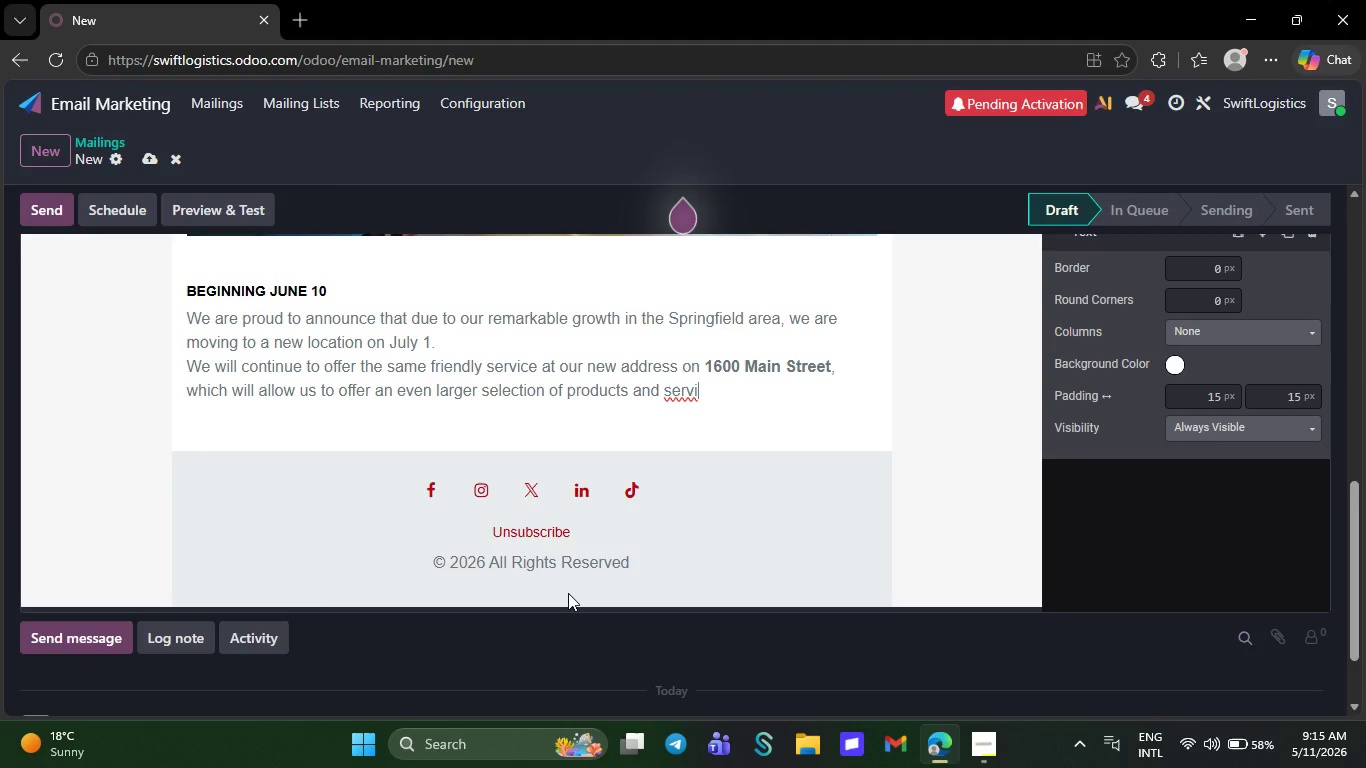 
key(Backspace)
 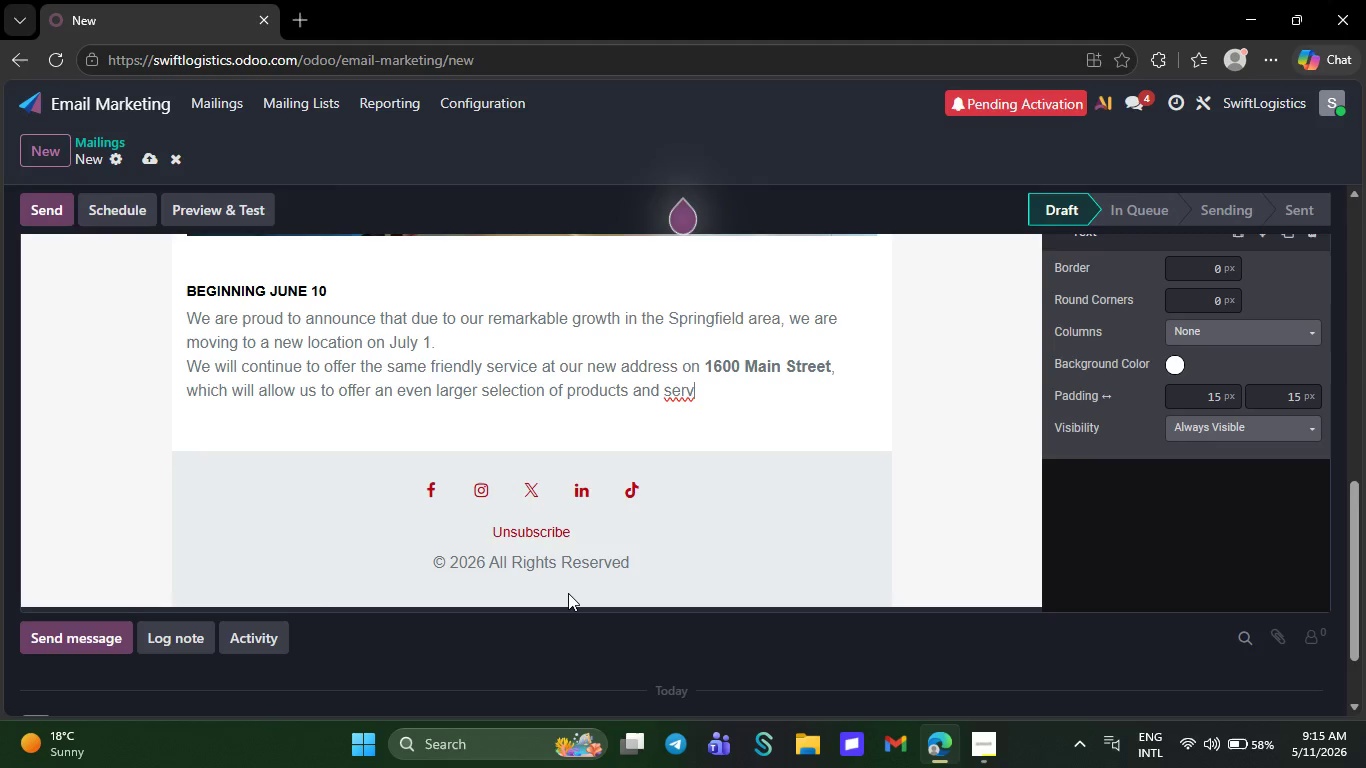 
key(Backspace)
 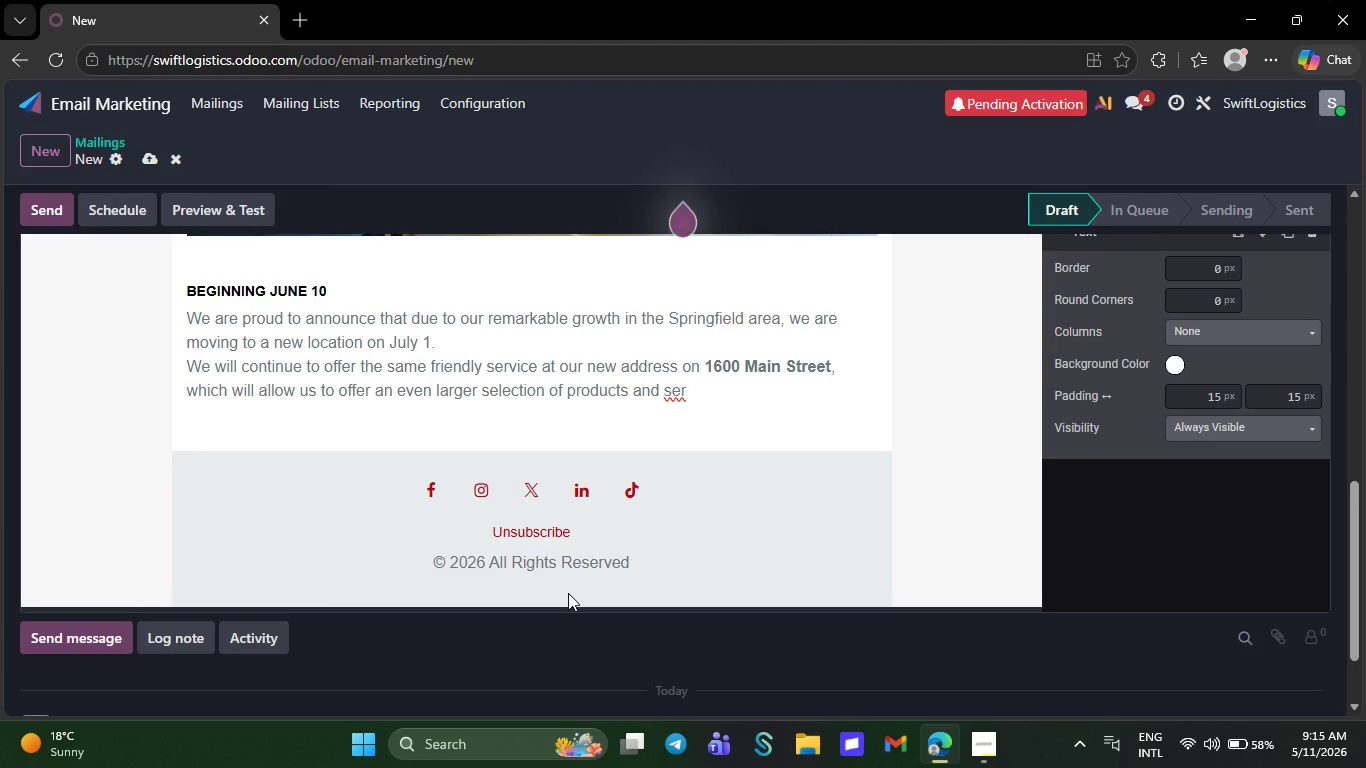 
wait(5.28)
 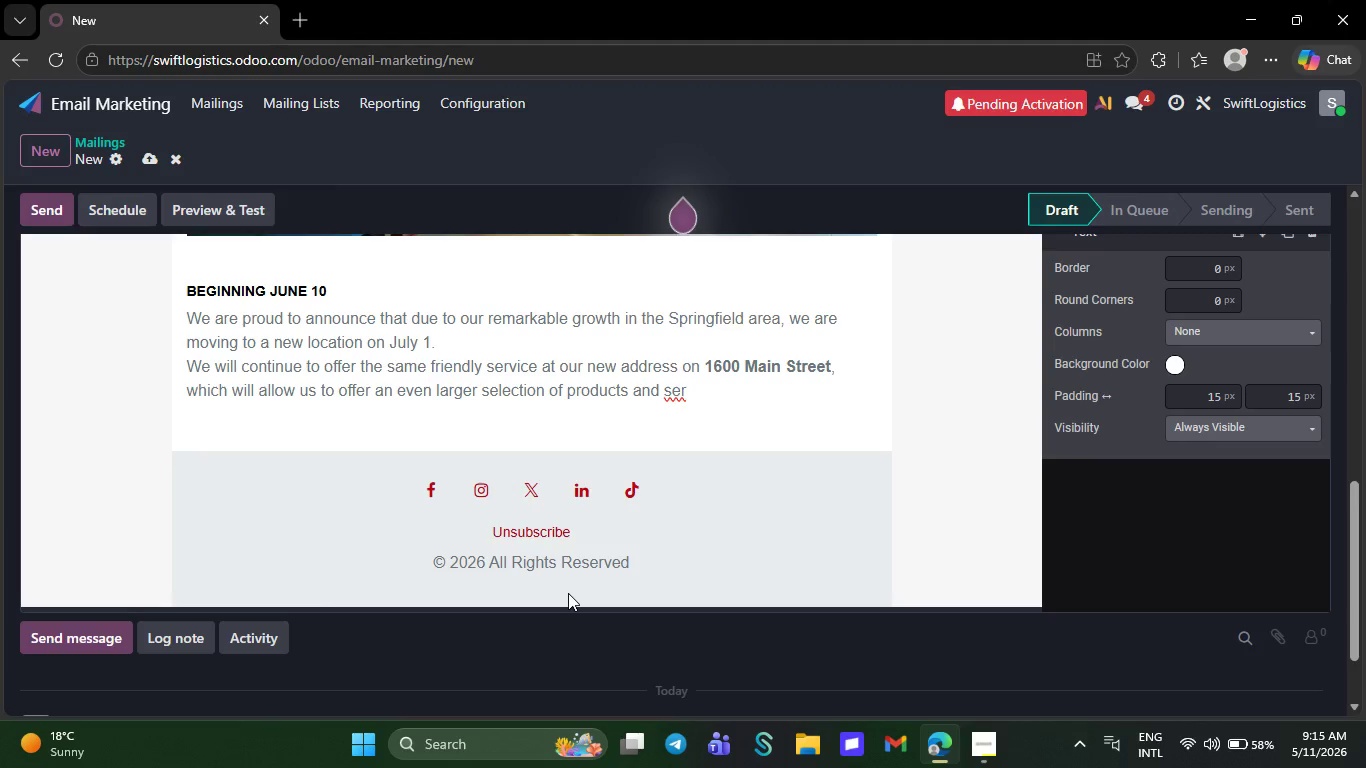 
key(Backspace)
 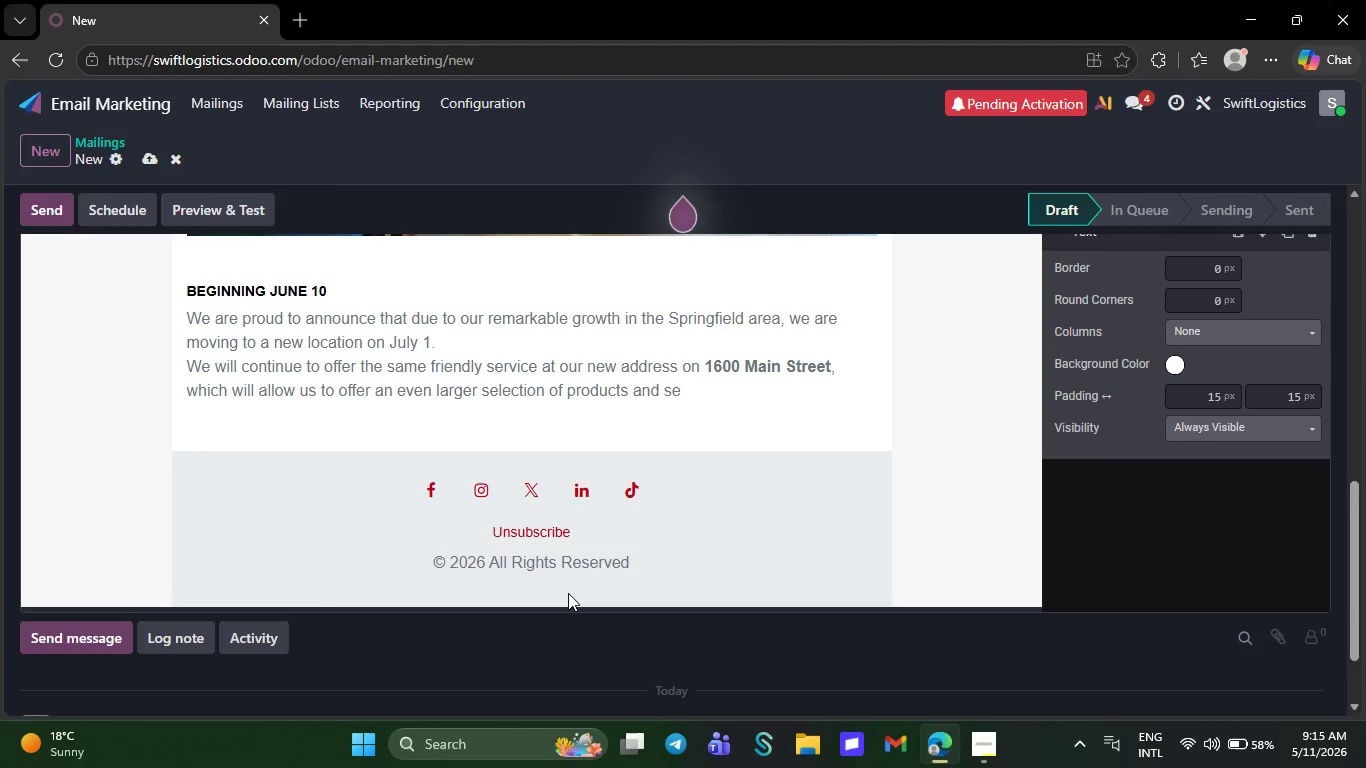 
key(Backspace)
 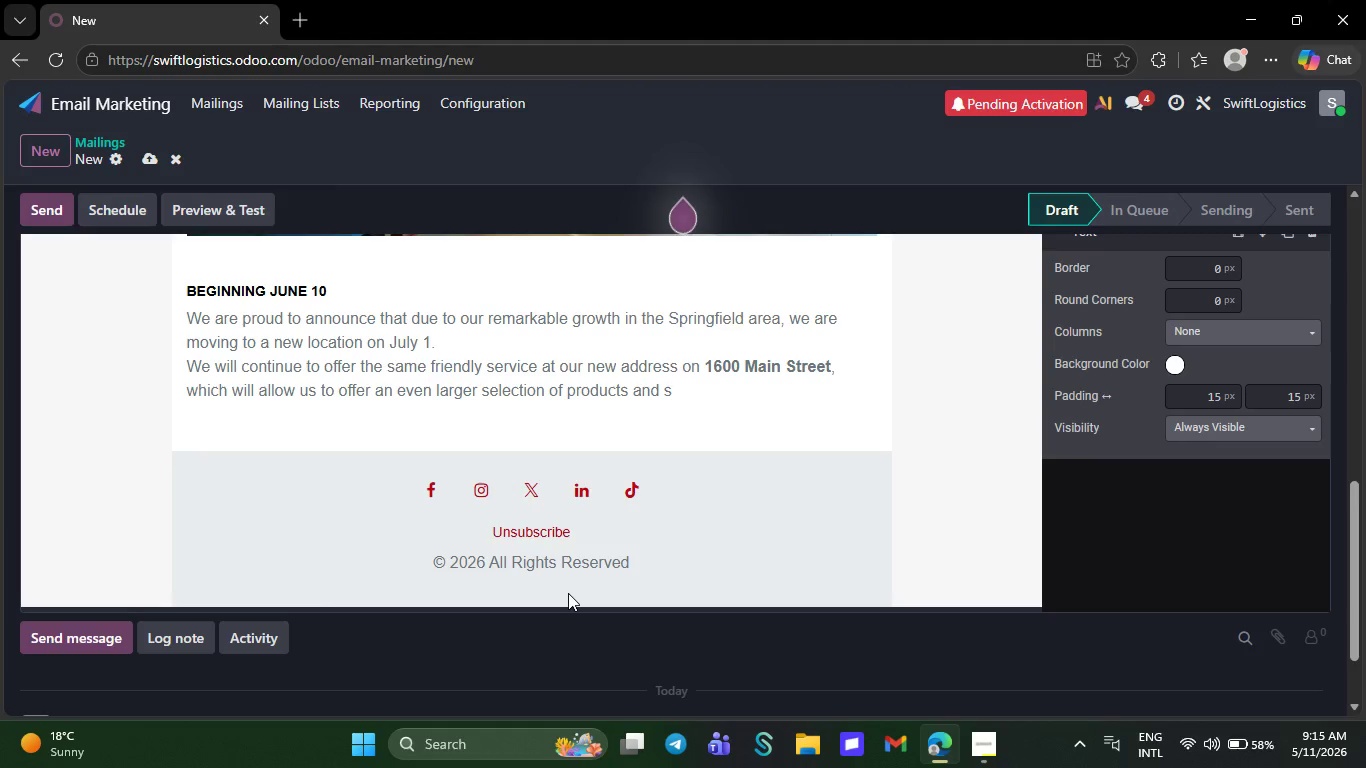 
key(Backspace)
 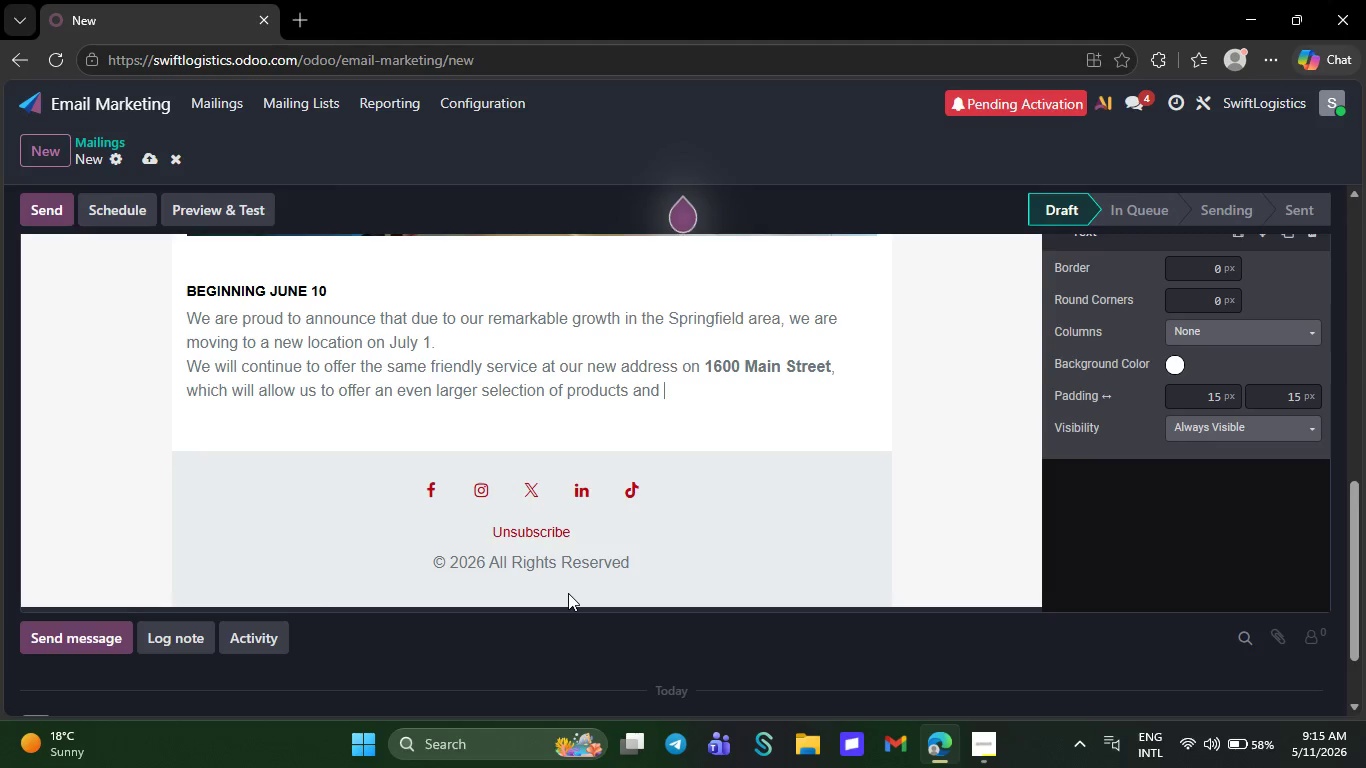 
key(Backspace)
 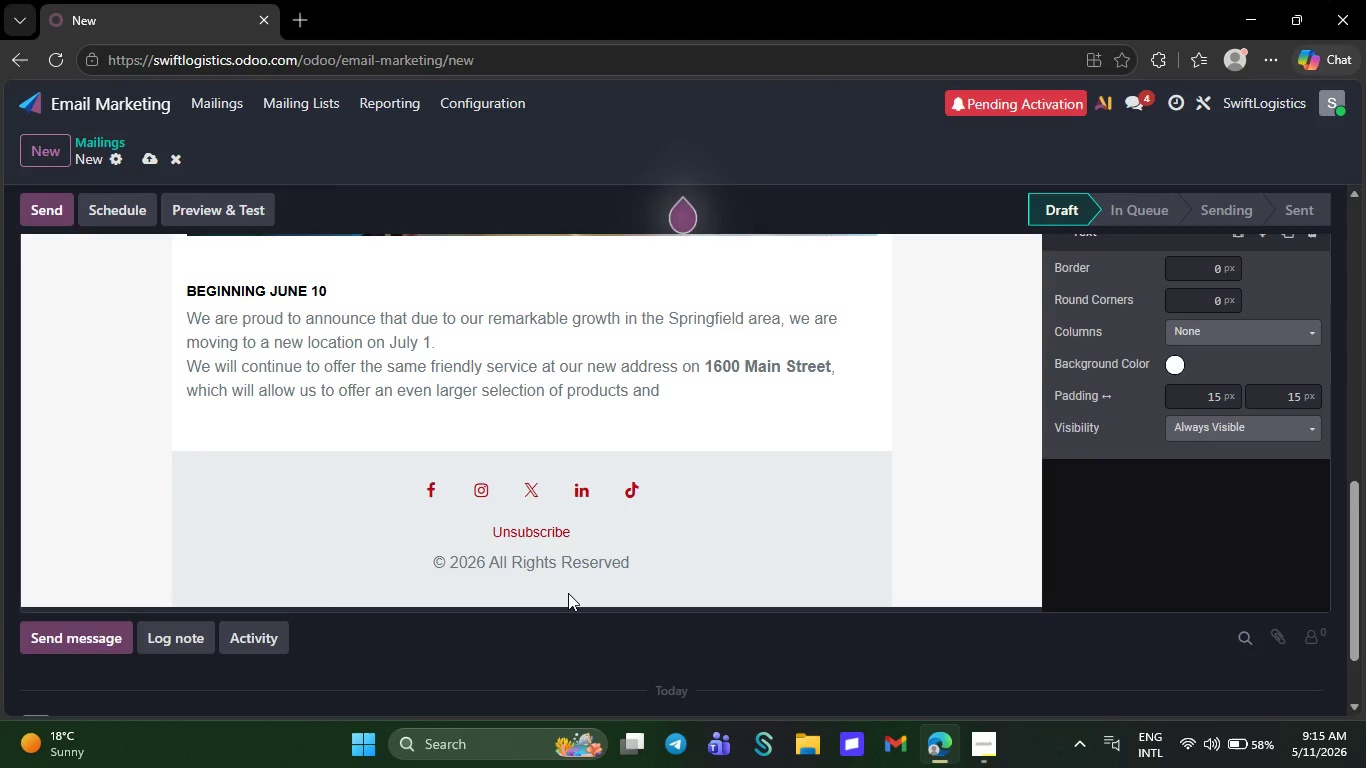 
key(Backspace)
 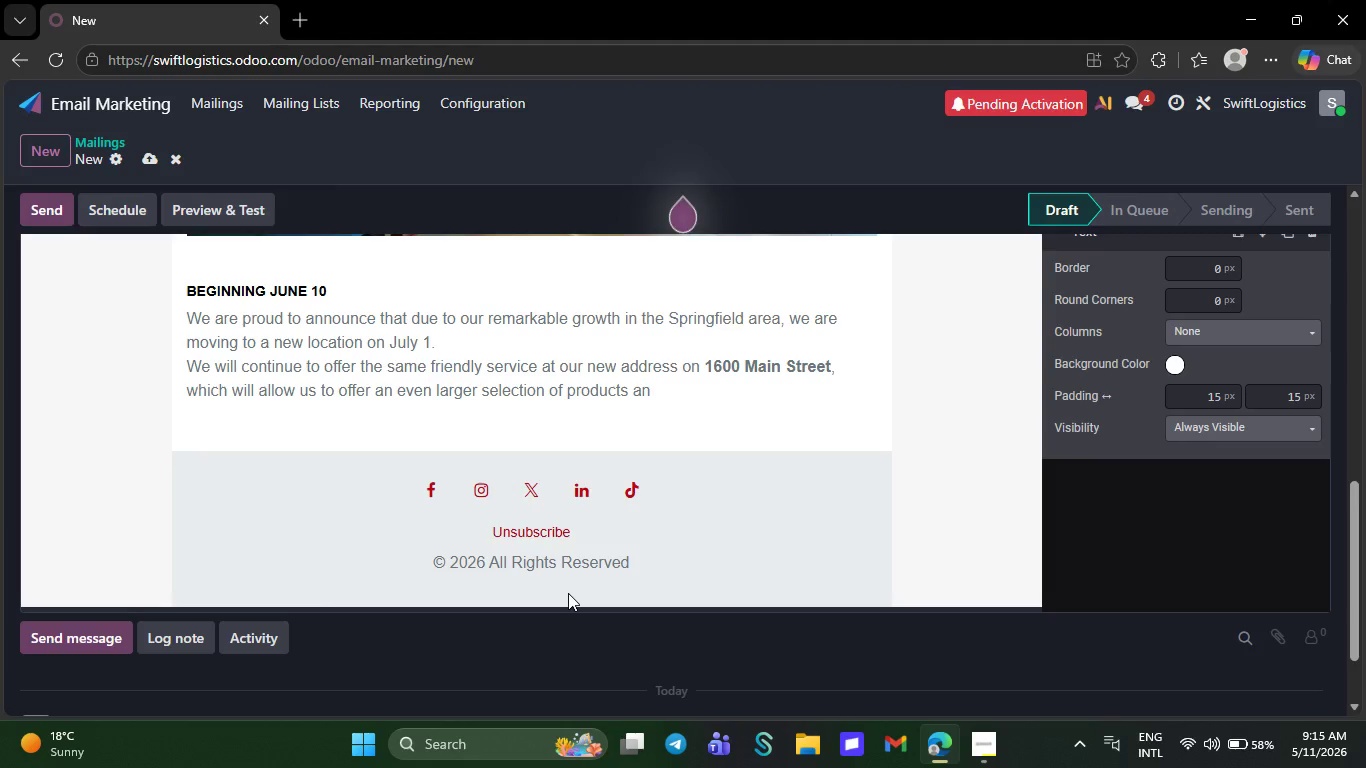 
key(Backspace)
 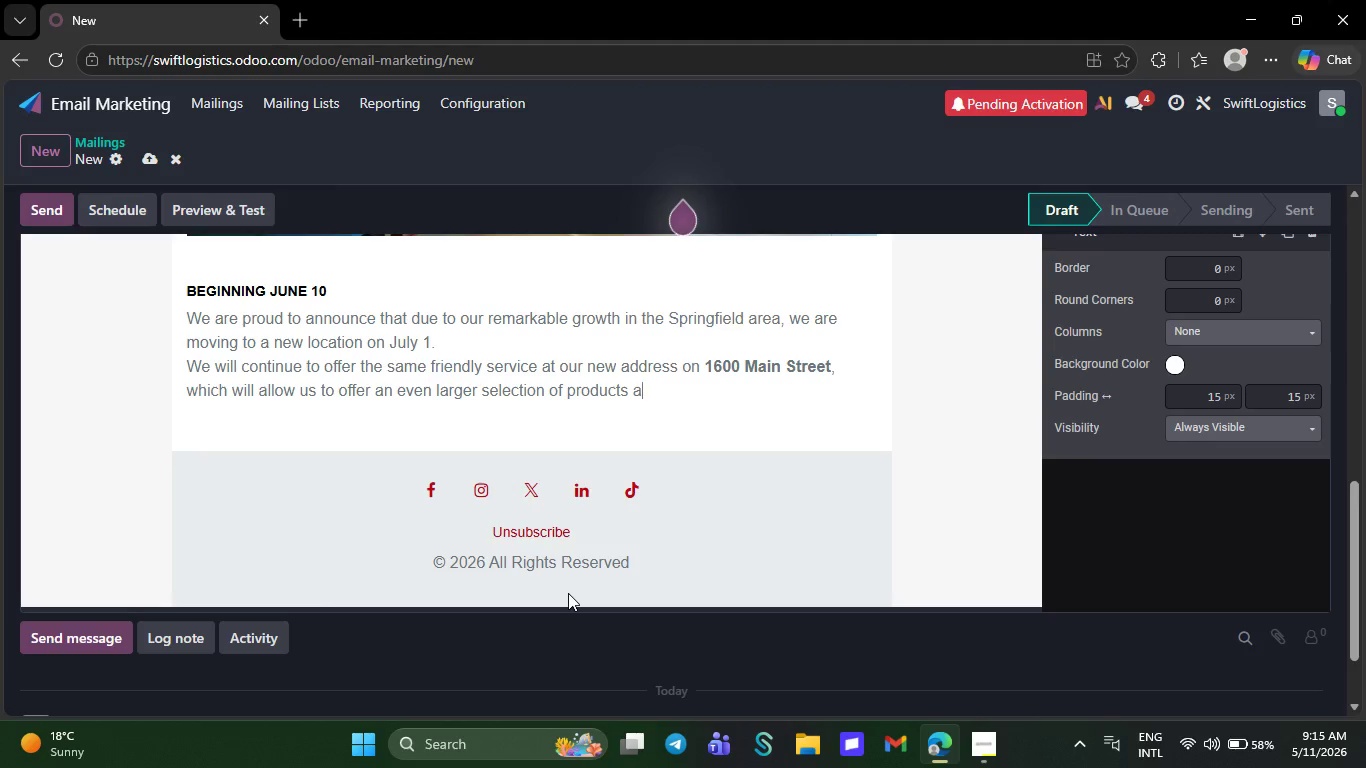 
key(Backspace)
 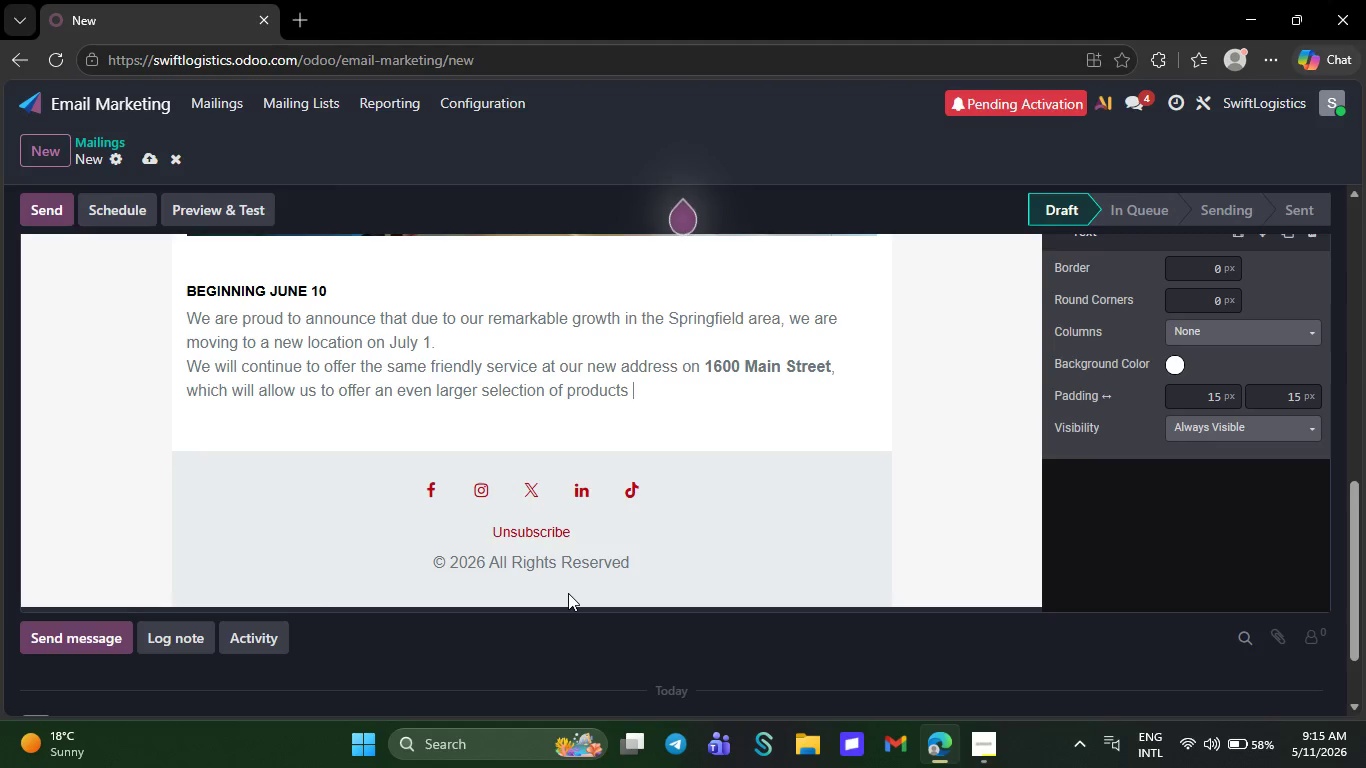 
key(Backspace)
 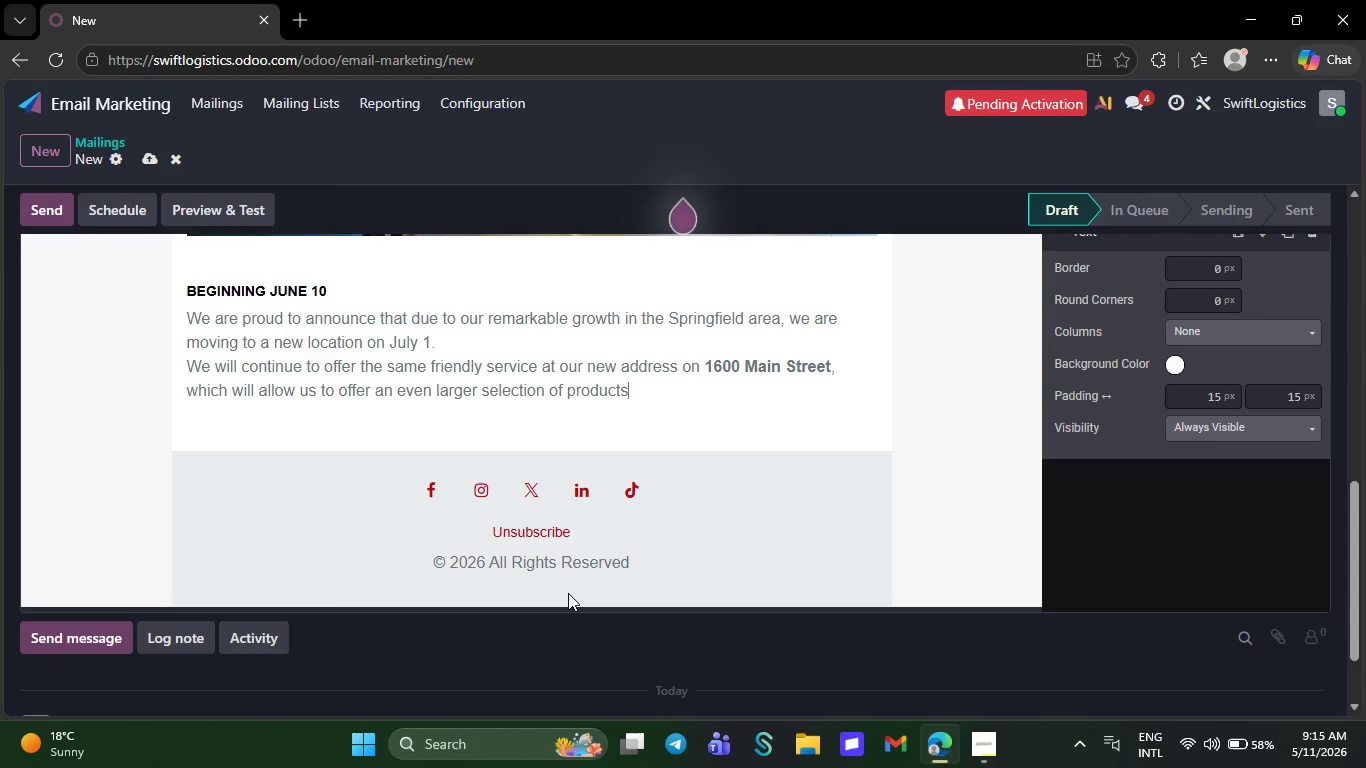 
key(Backspace)
 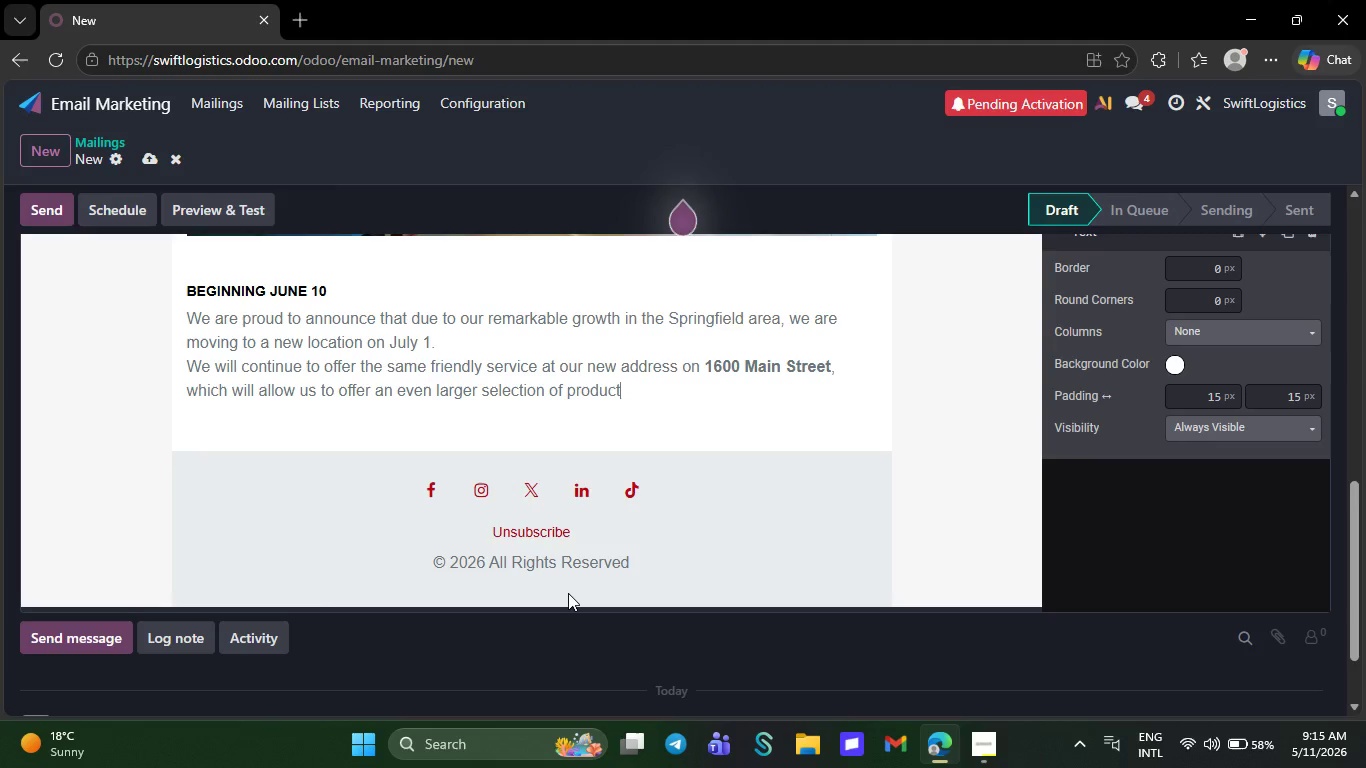 
key(Backspace)
 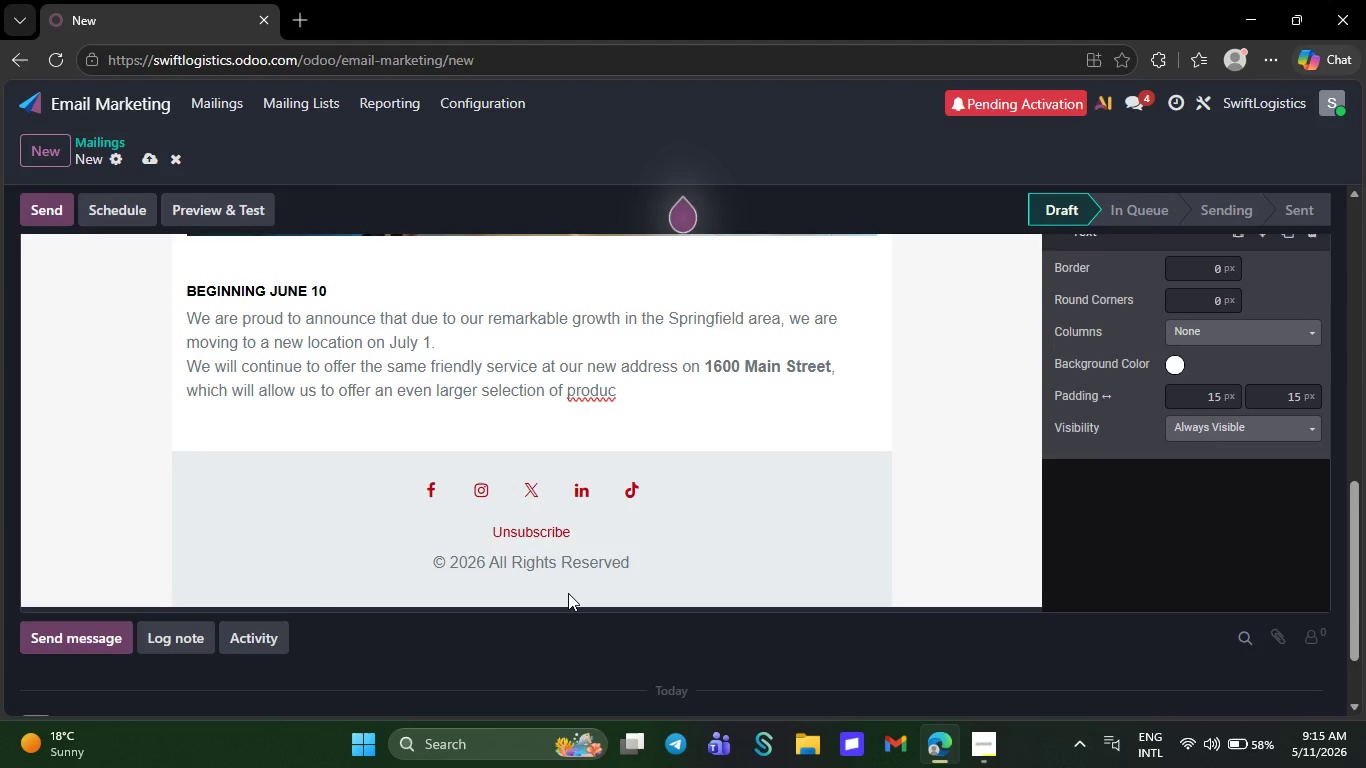 
key(Backspace)
 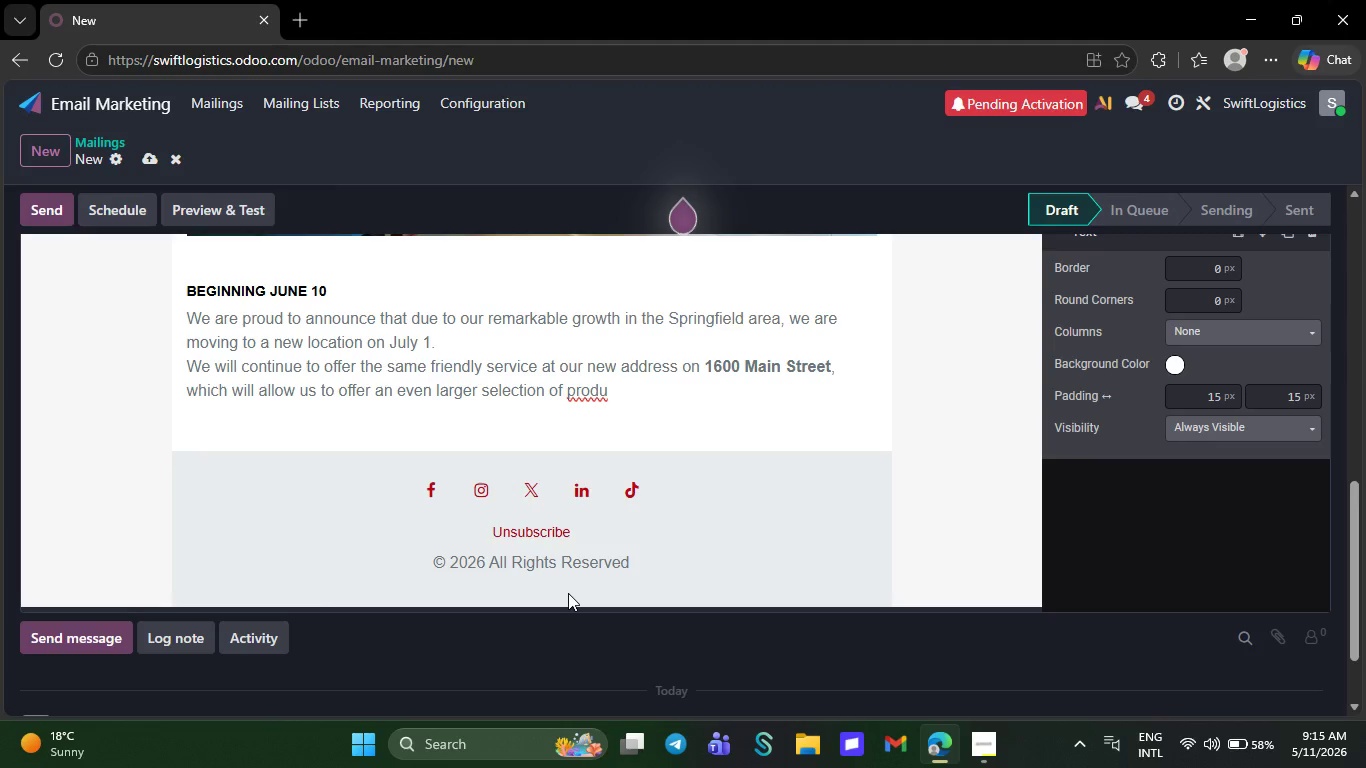 
key(Backspace)
 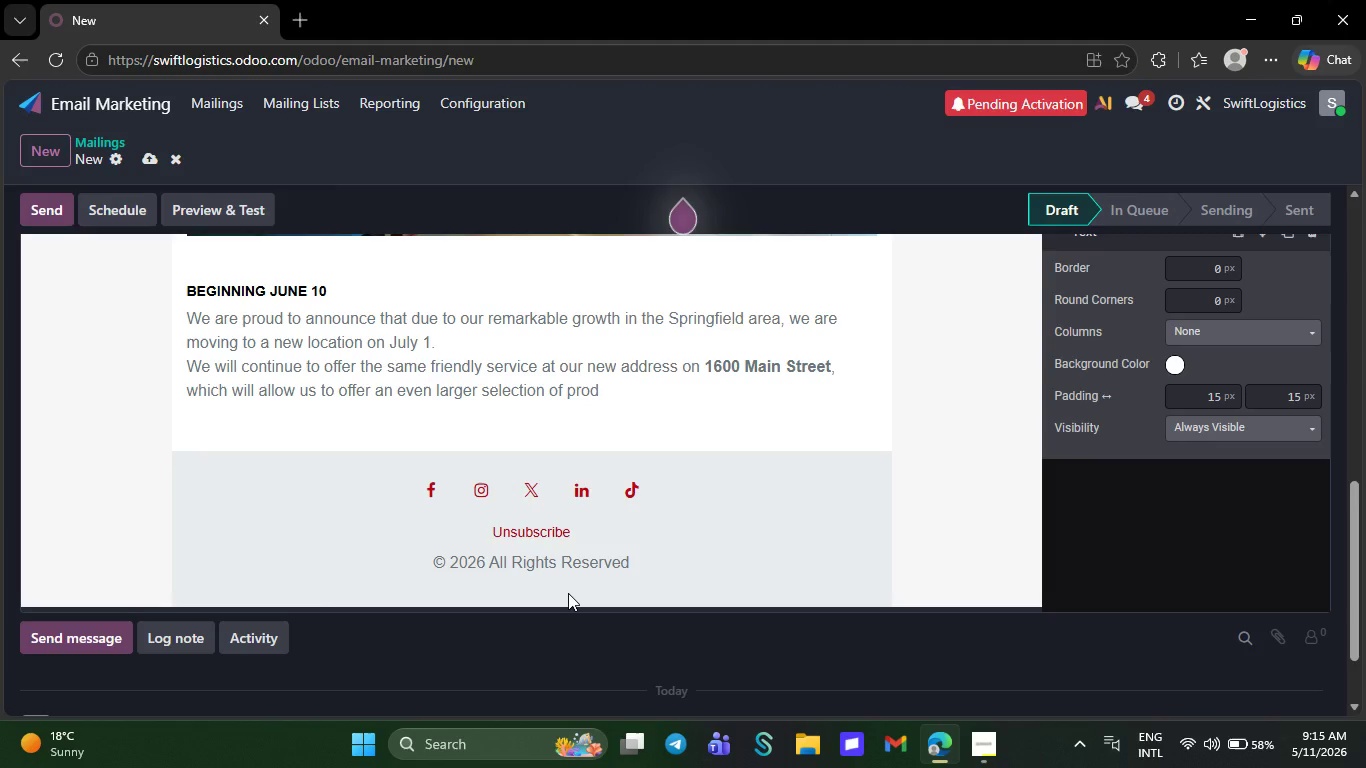 
key(Backspace)
 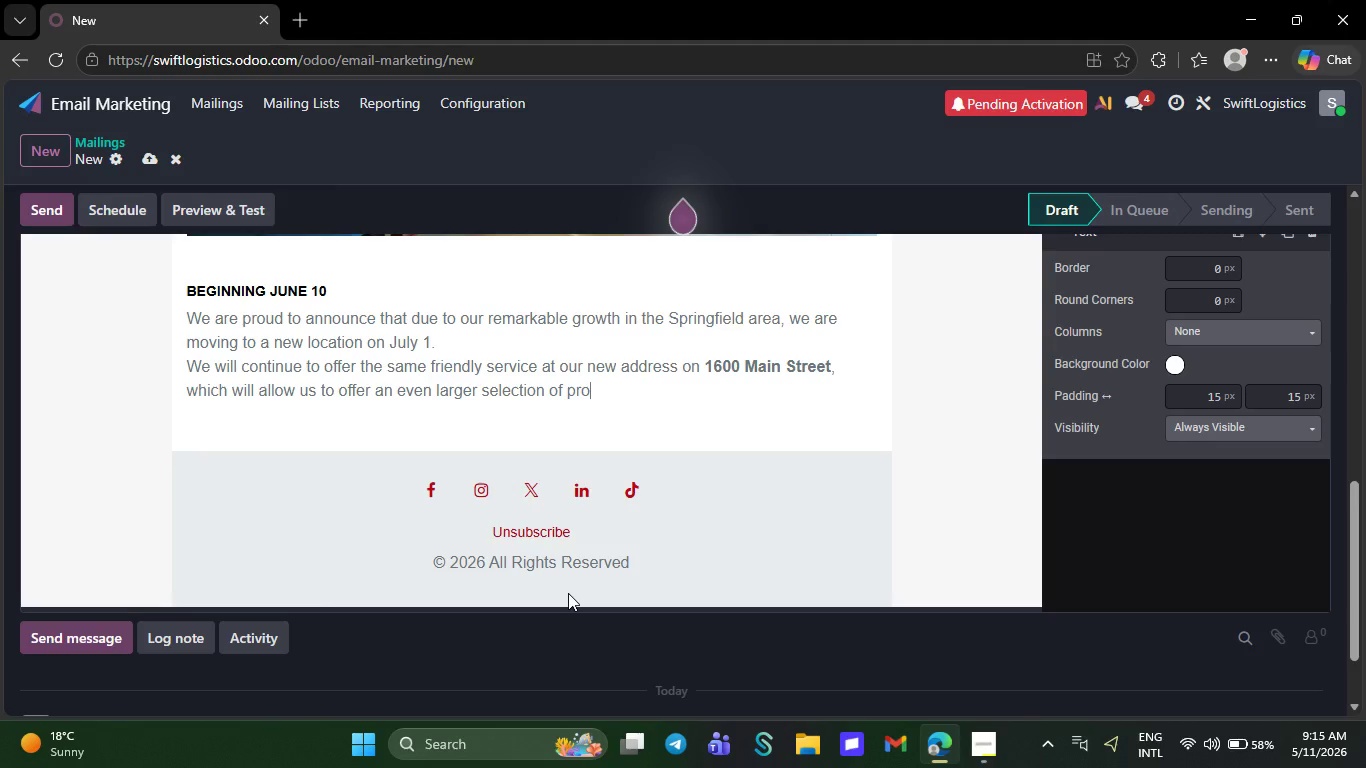 
key(Backspace)
 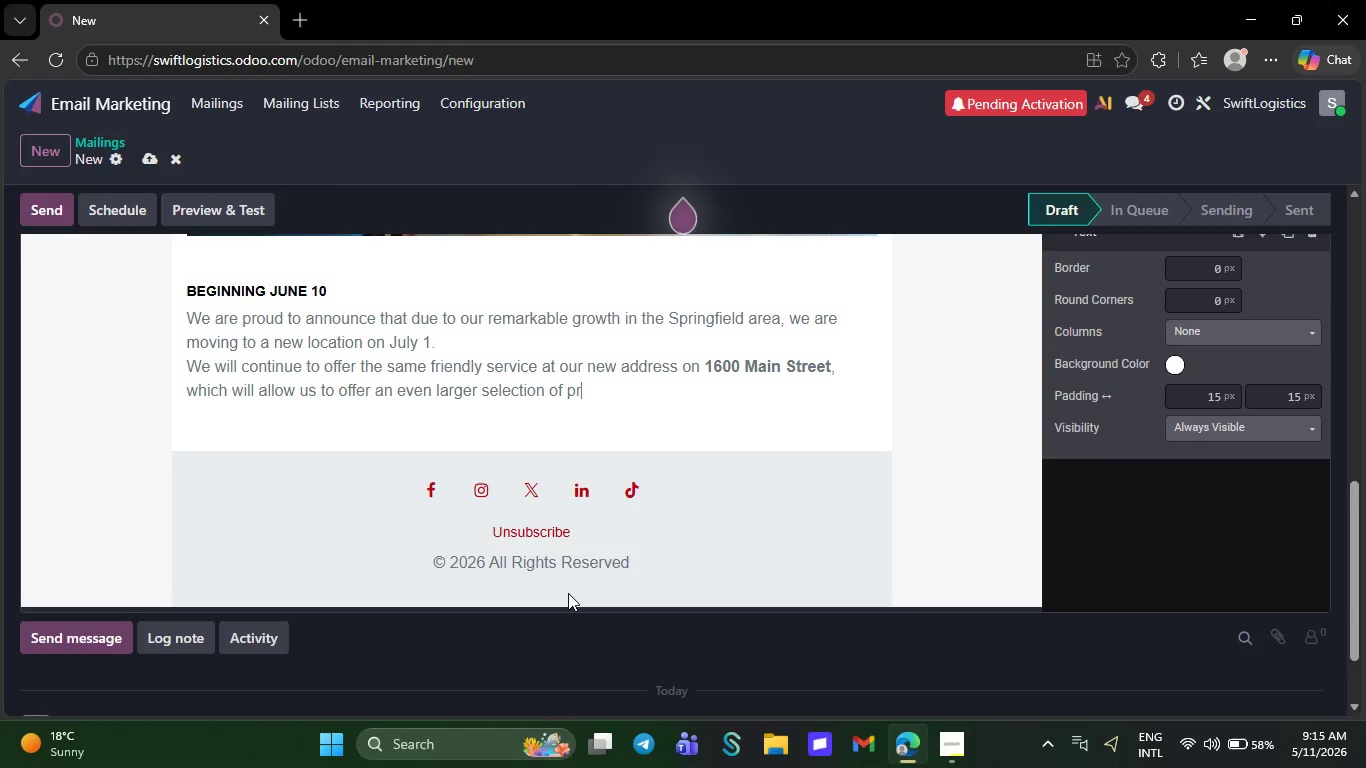 
key(Backspace)
 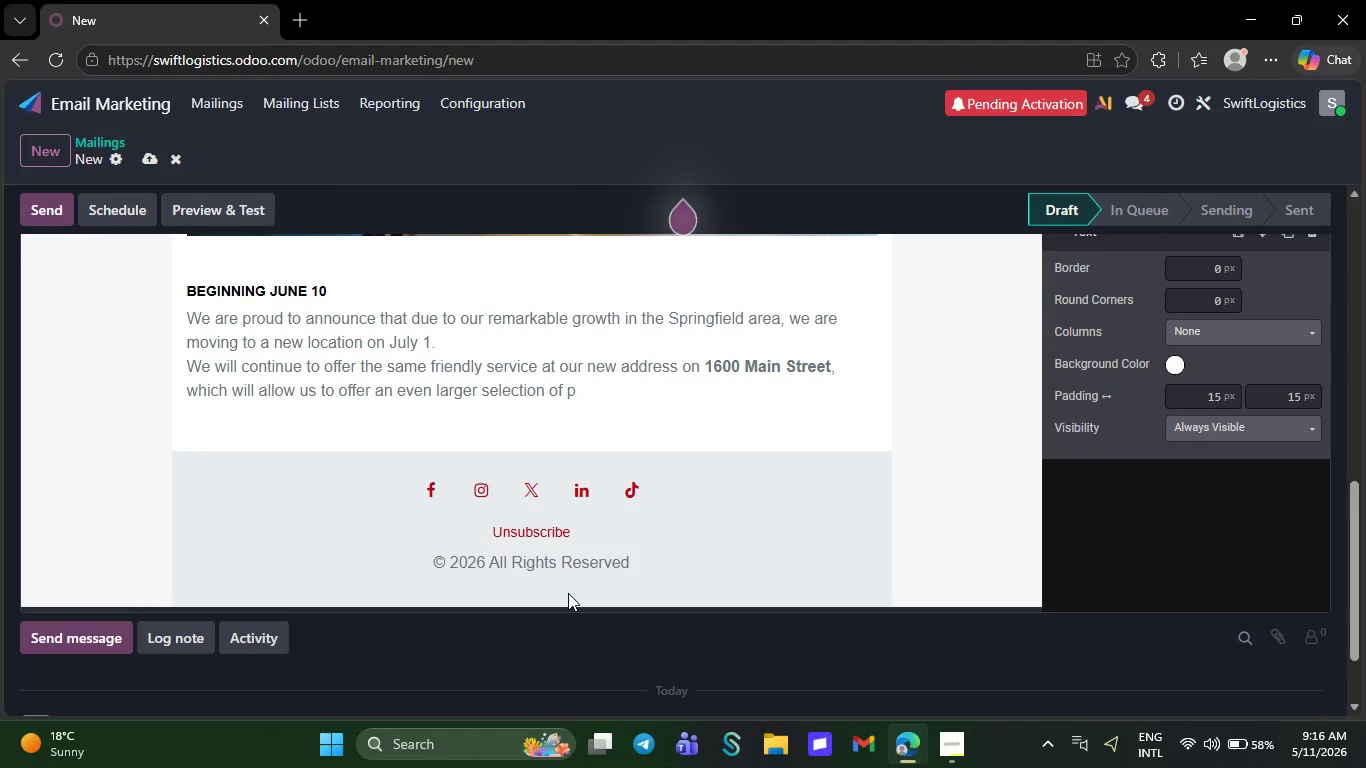 
key(Backspace)
 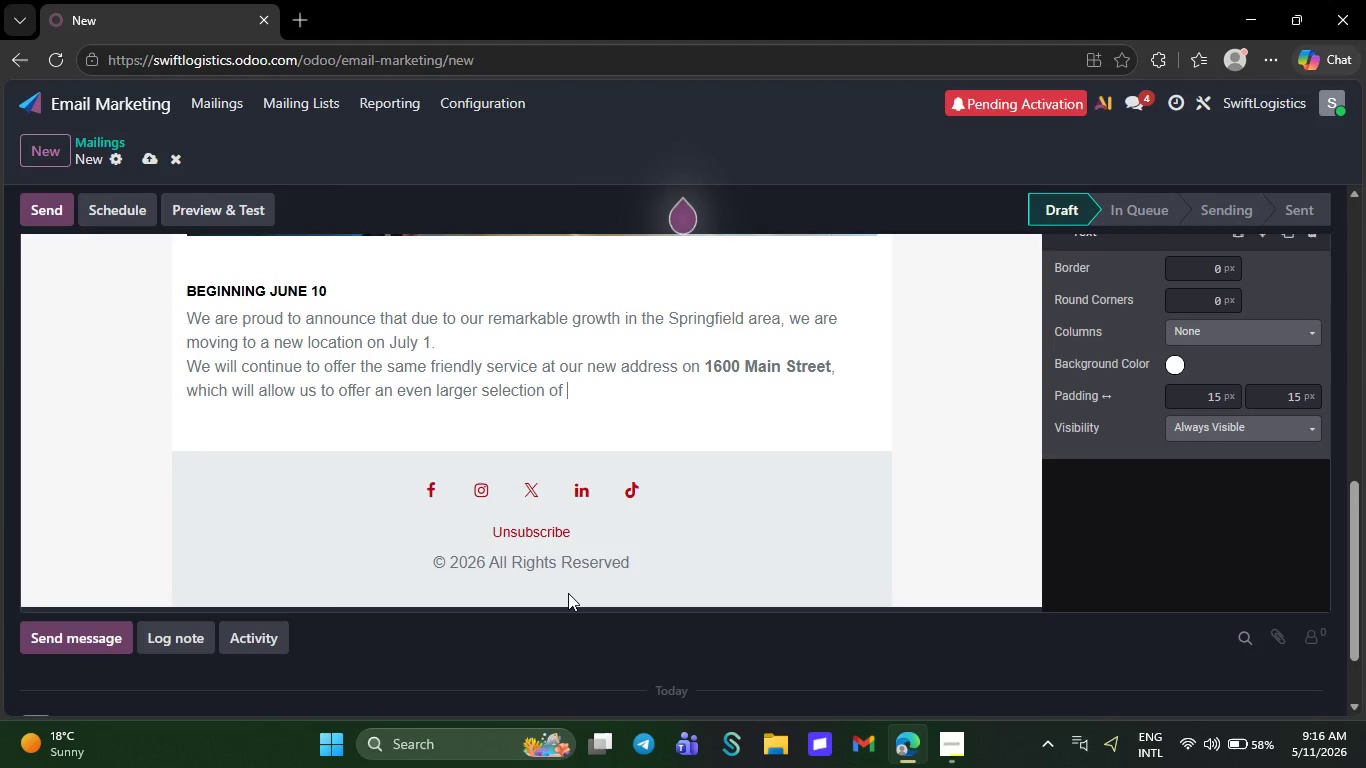 
key(Backspace)
 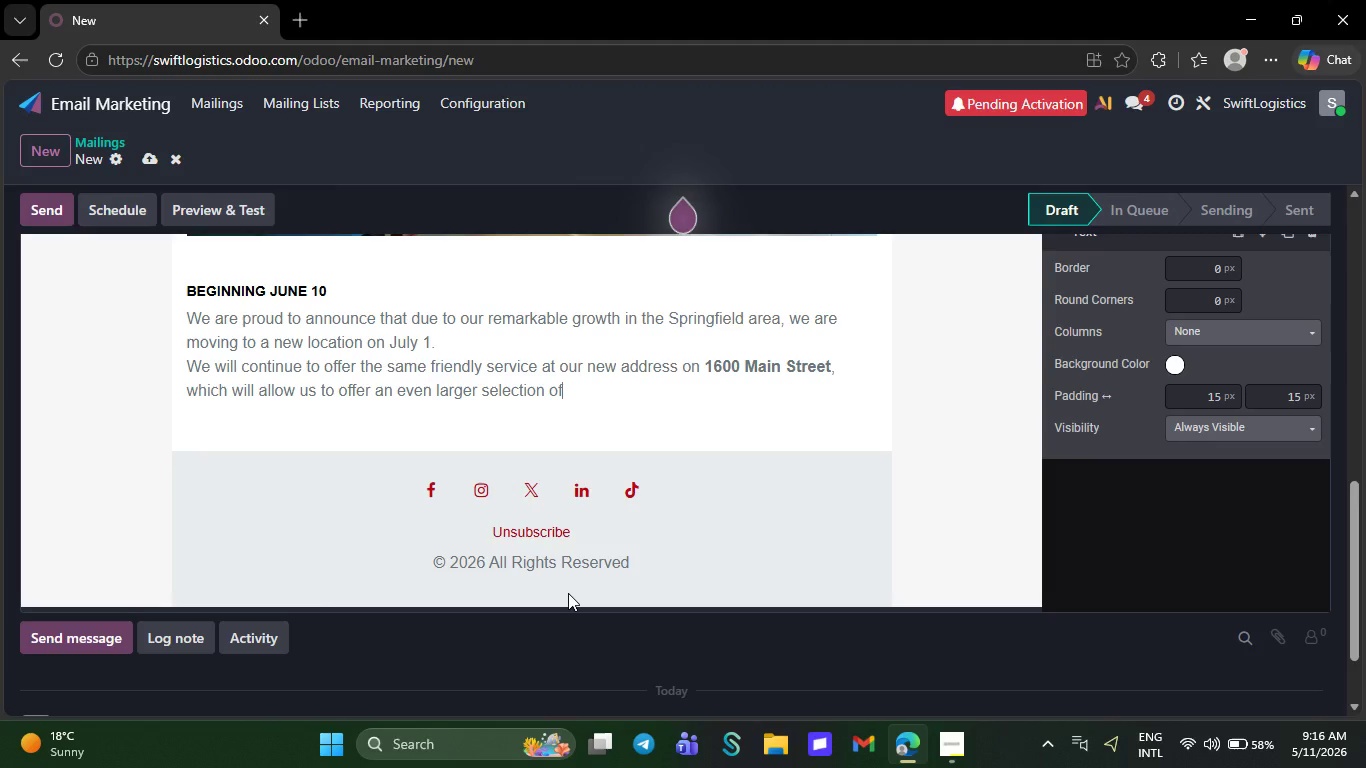 
key(Backspace)
 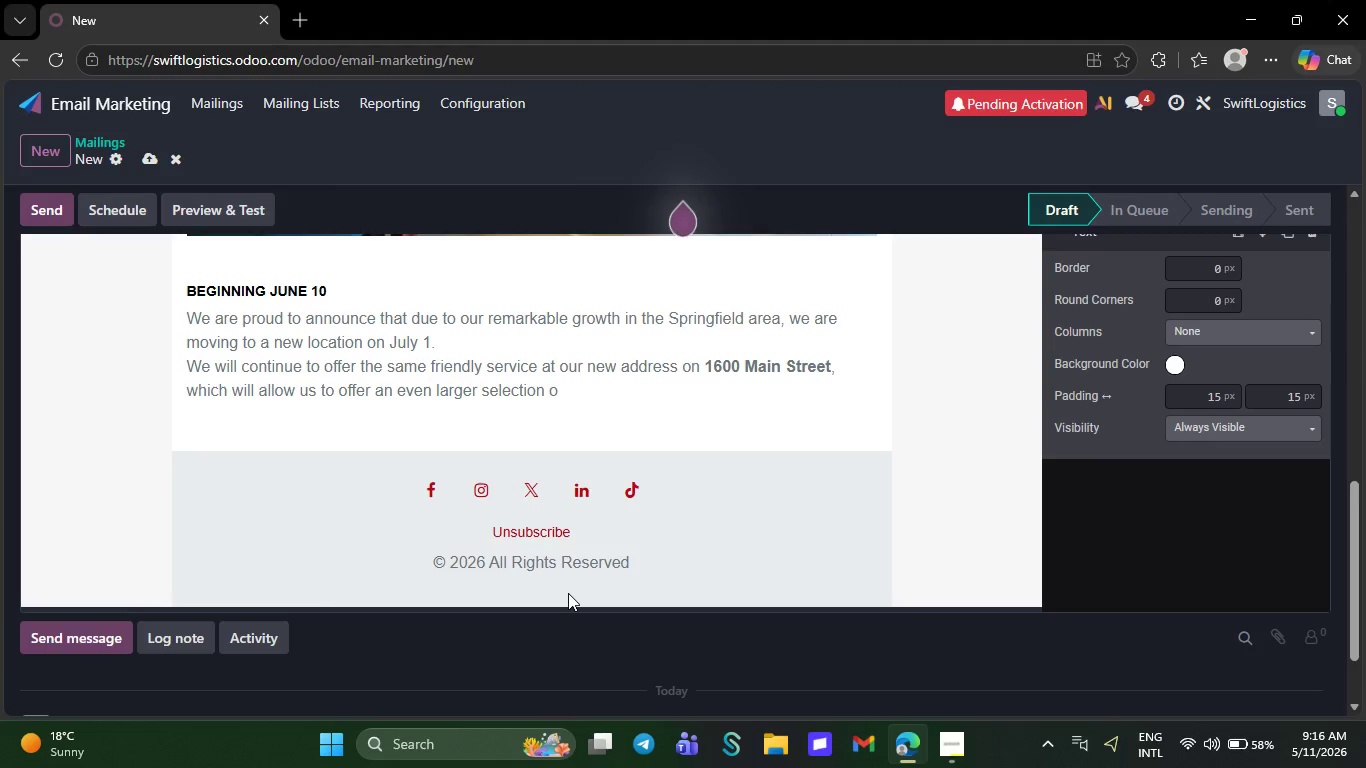 
key(Backspace)
 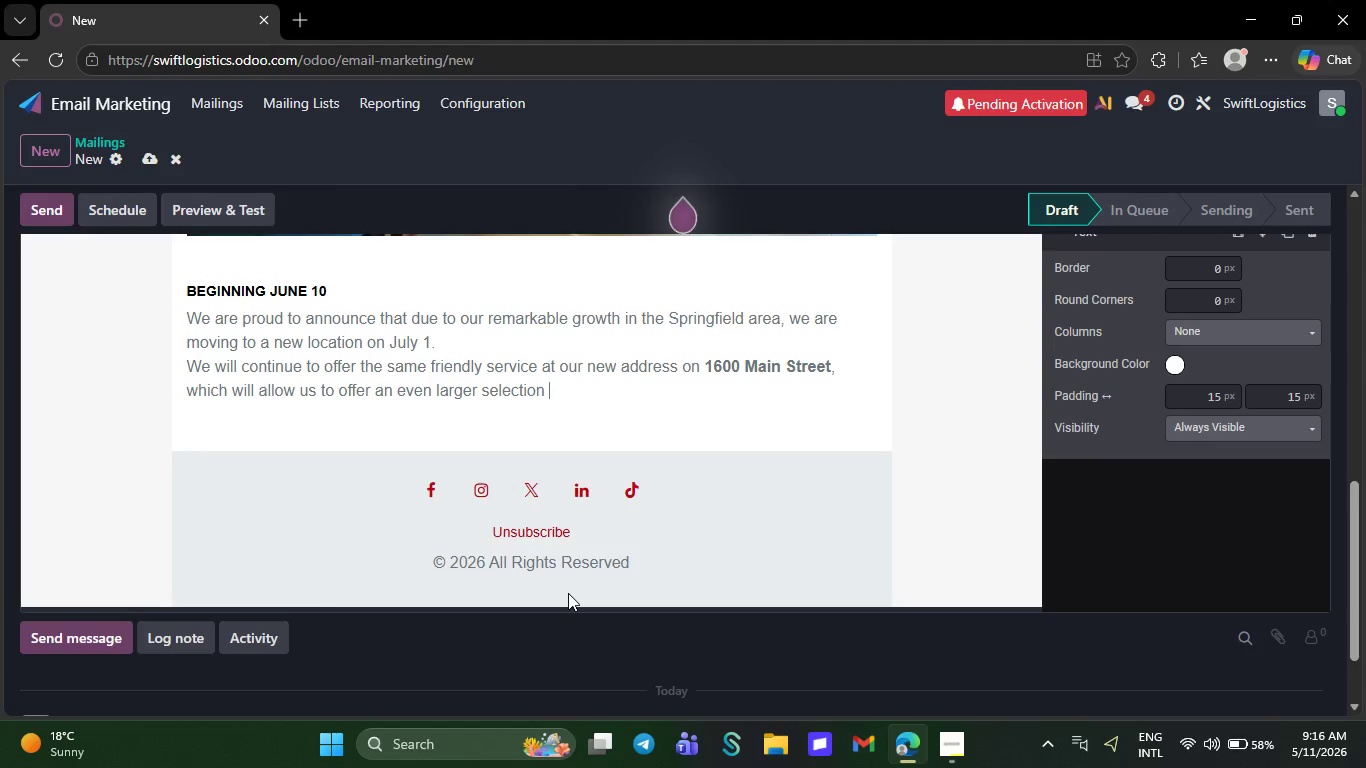 
key(Backspace)
 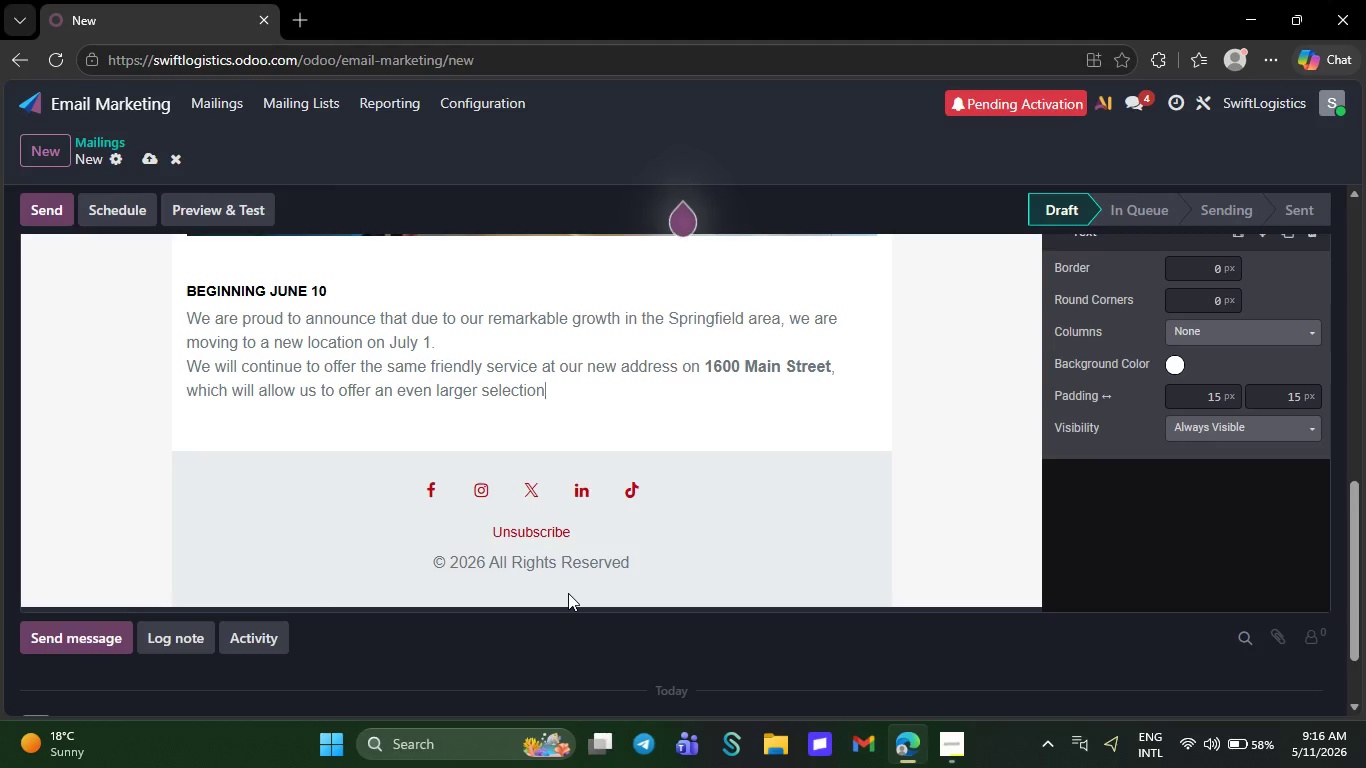 
key(Backspace)
 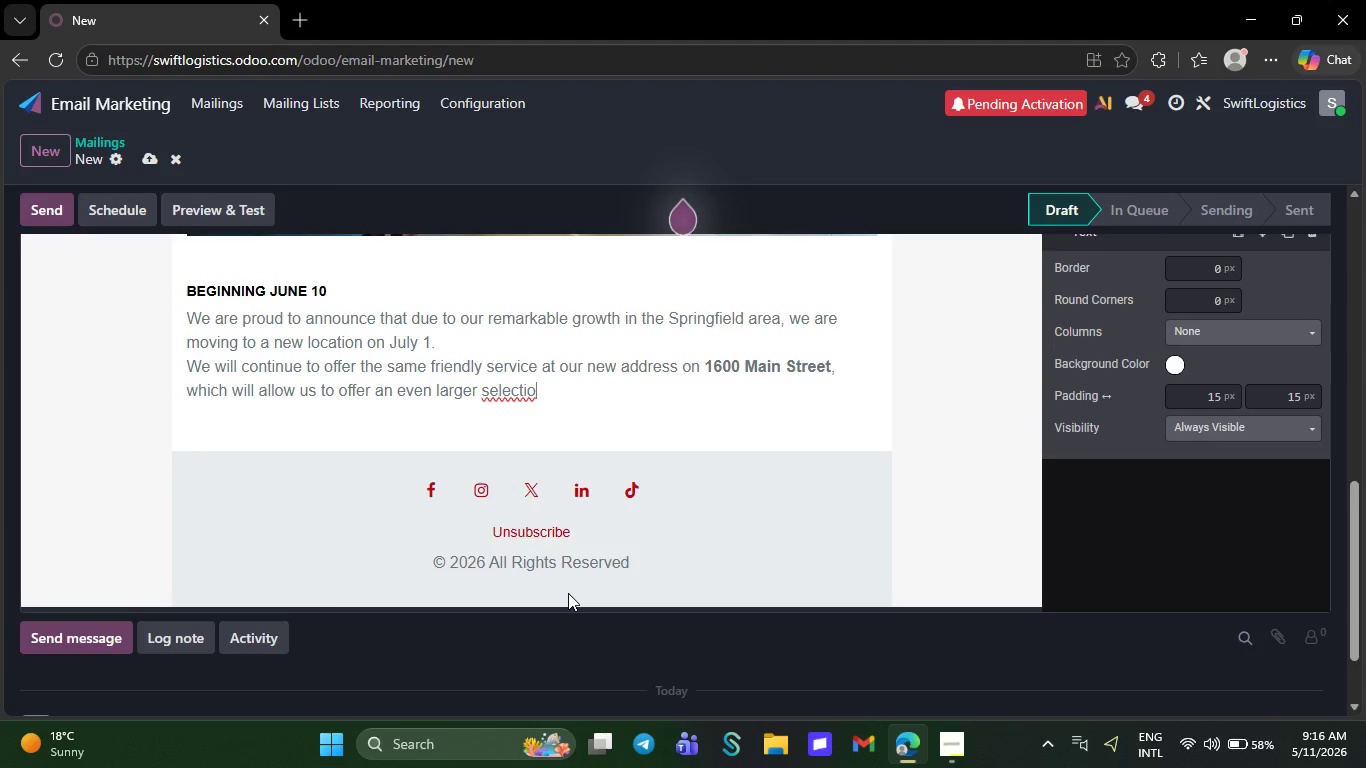 
key(Backspace)
 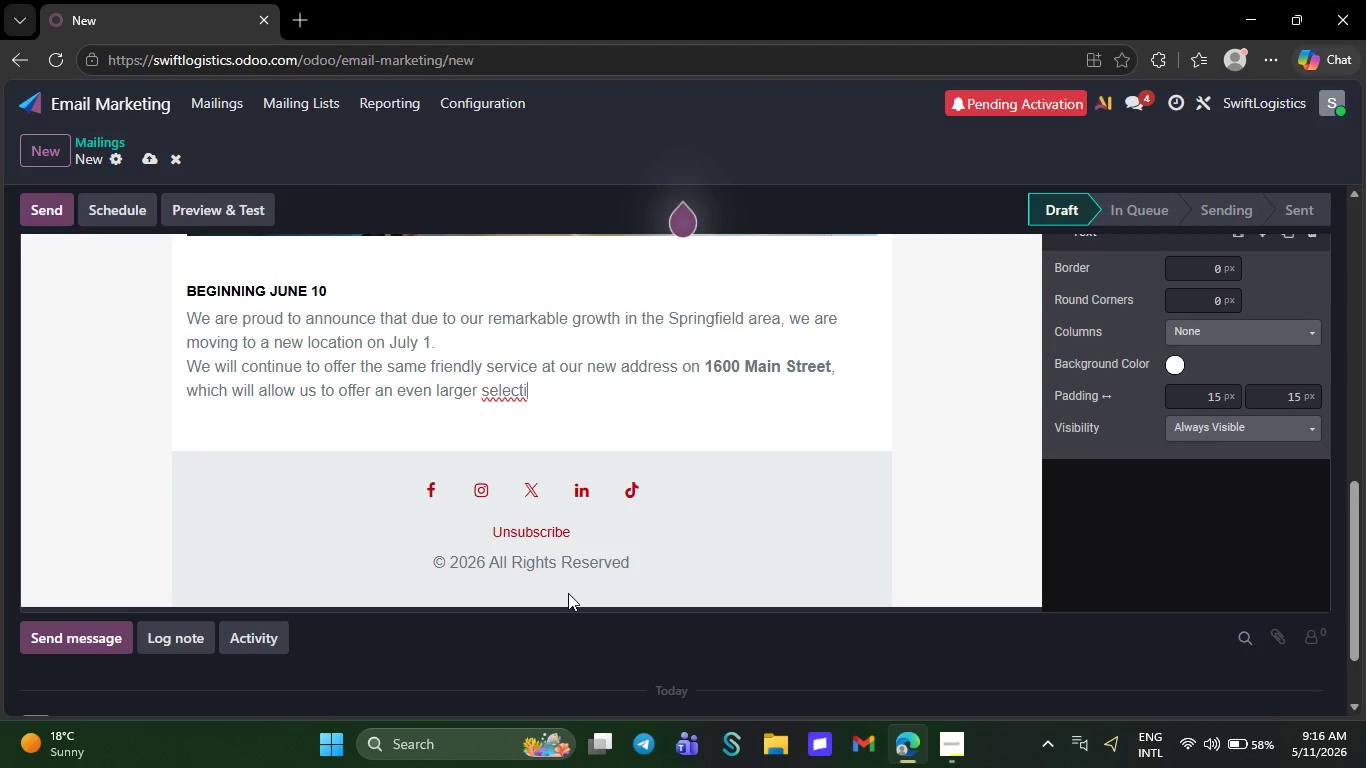 
key(Backspace)
 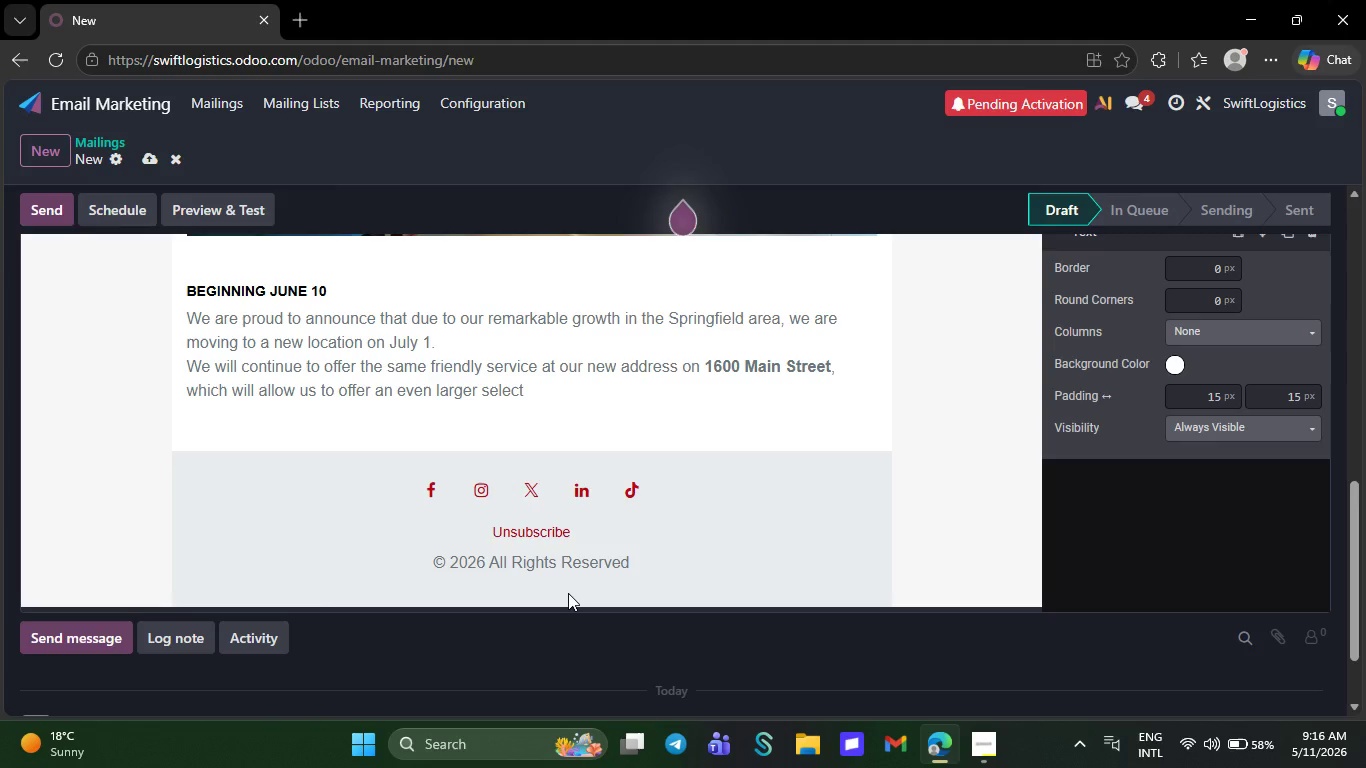 
wait(6.55)
 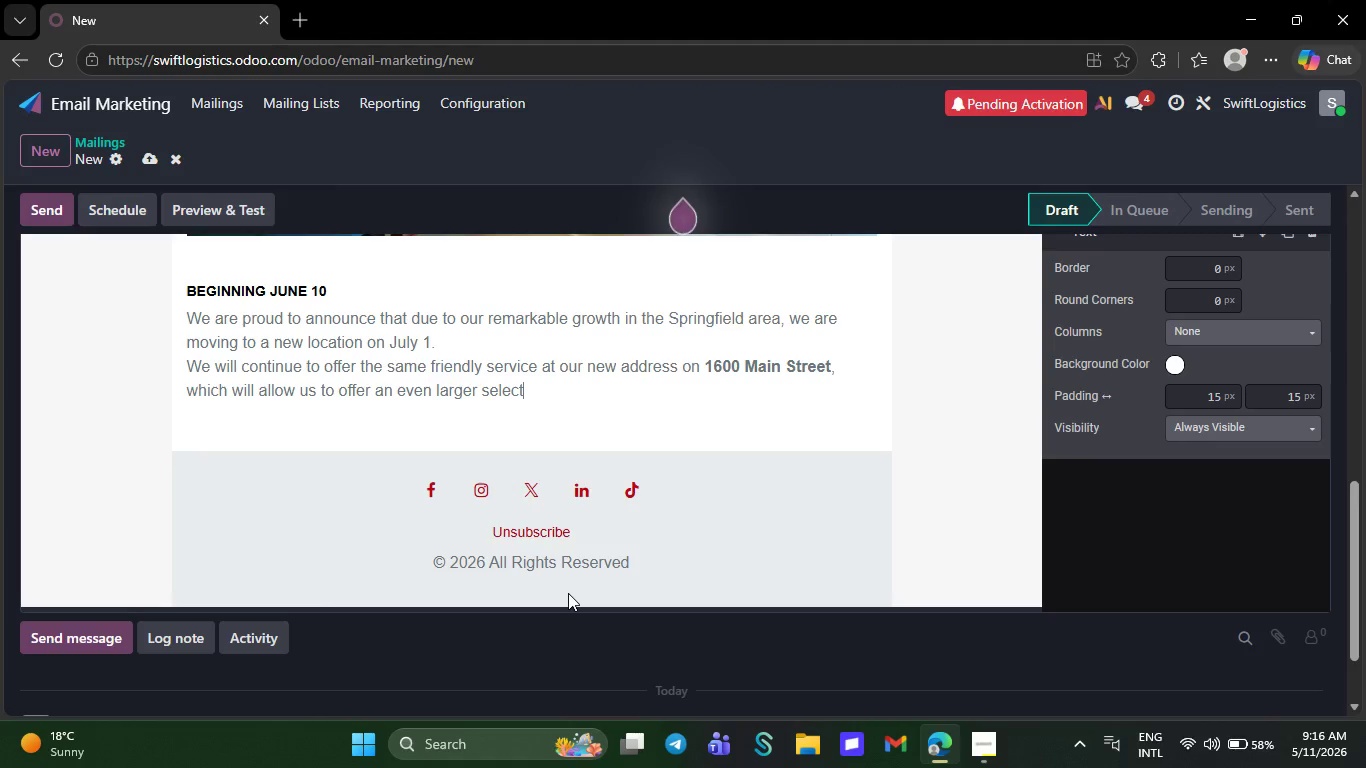 
key(Backspace)
 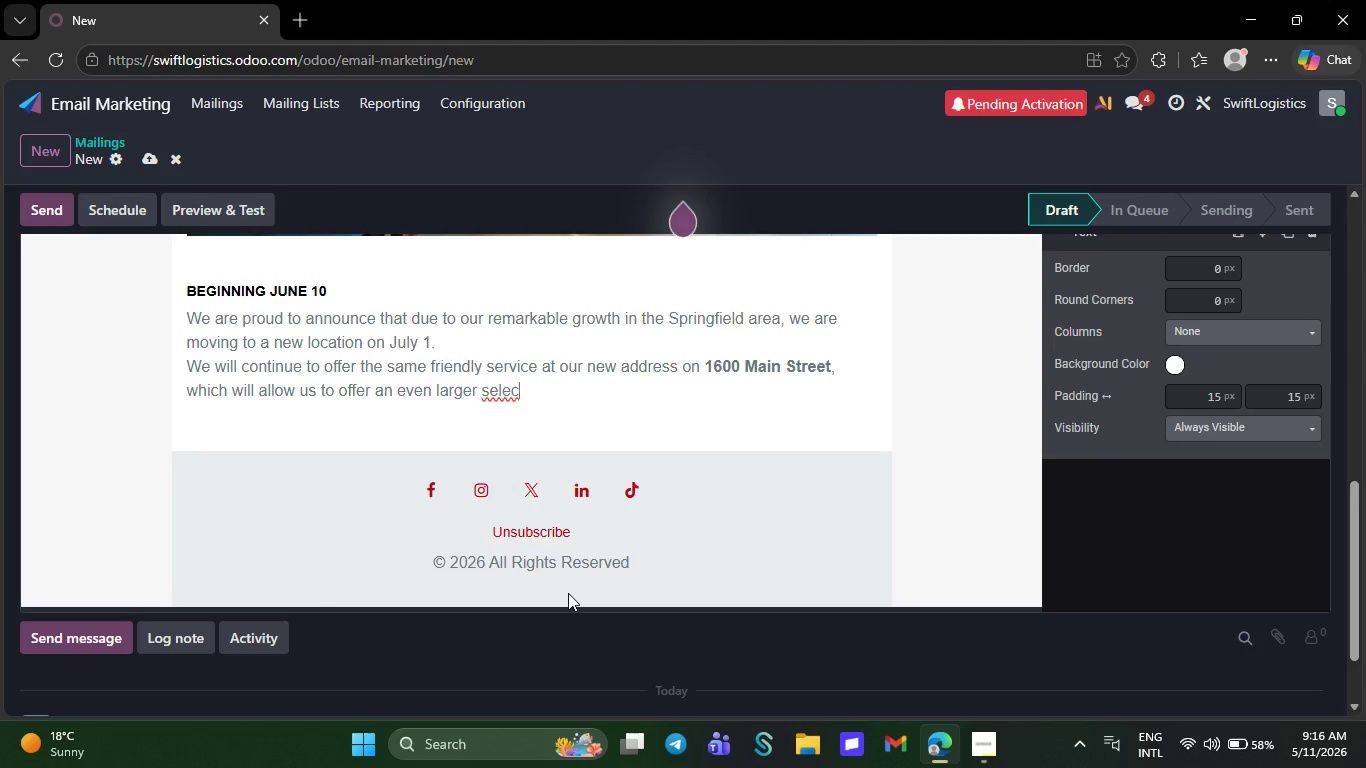 
key(Backspace)
 